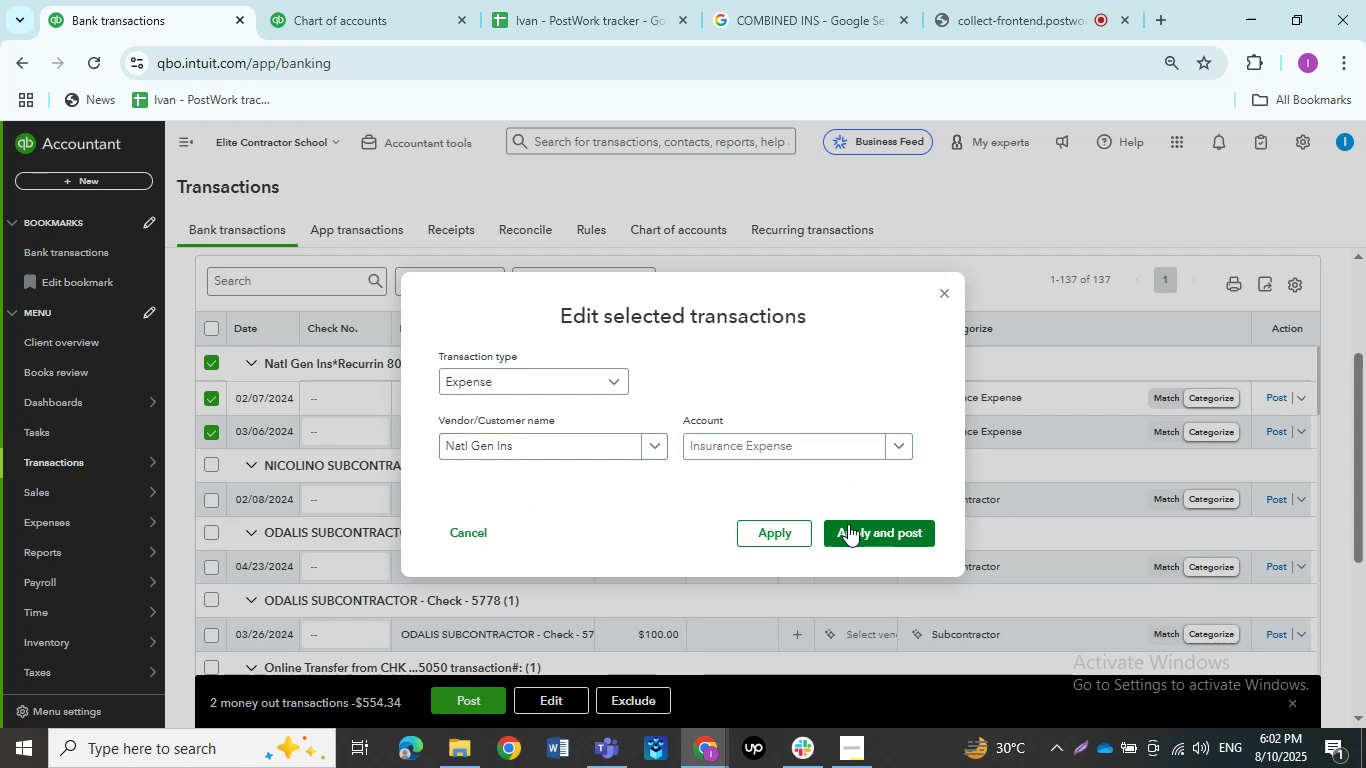 
left_click([848, 524])
 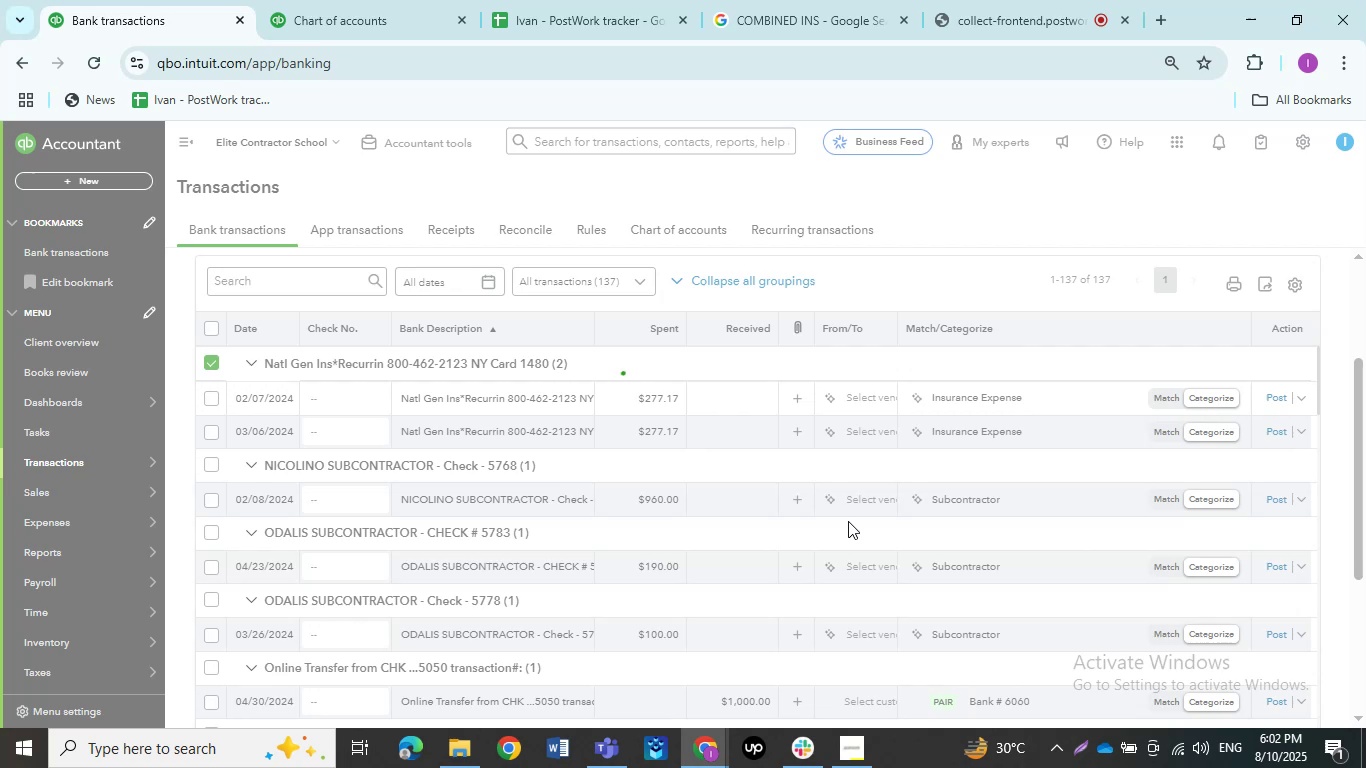 
mouse_move([821, 469])
 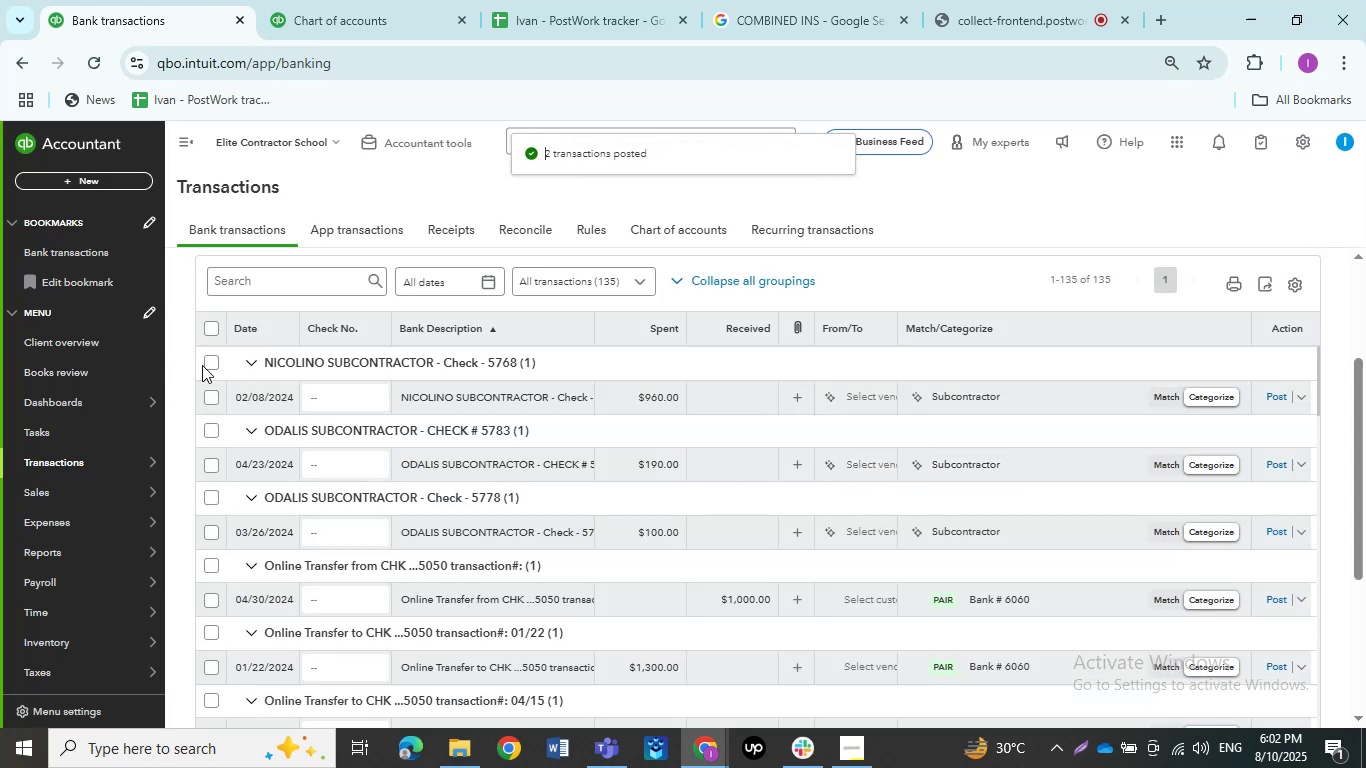 
left_click([207, 366])
 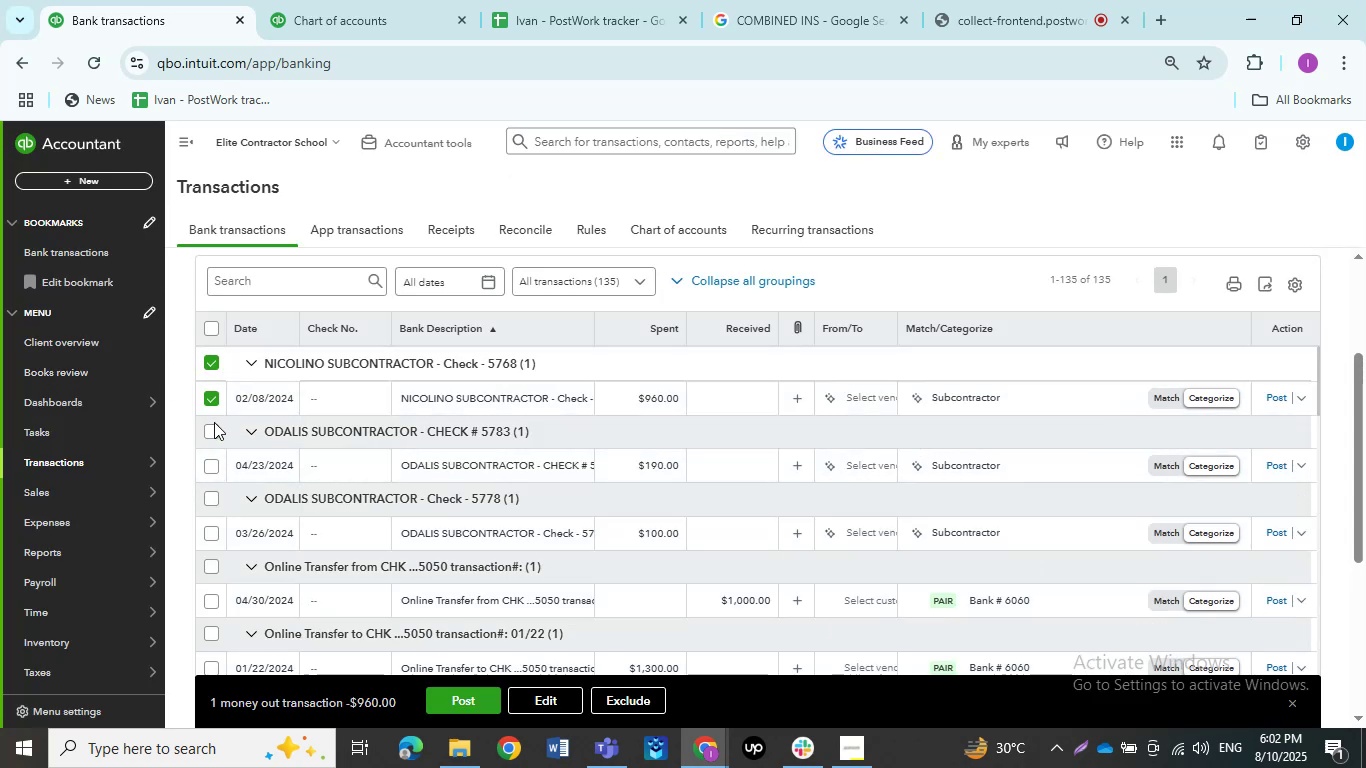 
left_click([214, 424])
 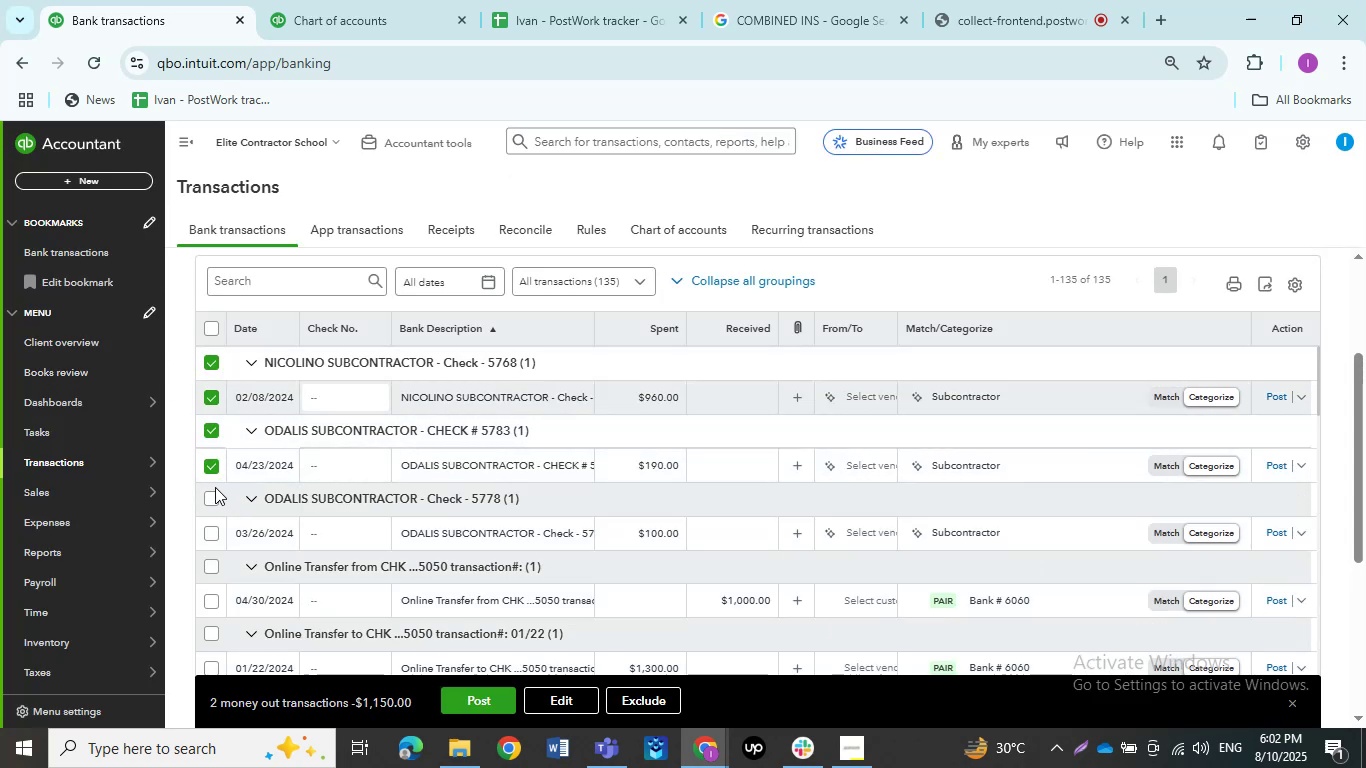 
double_click([215, 494])
 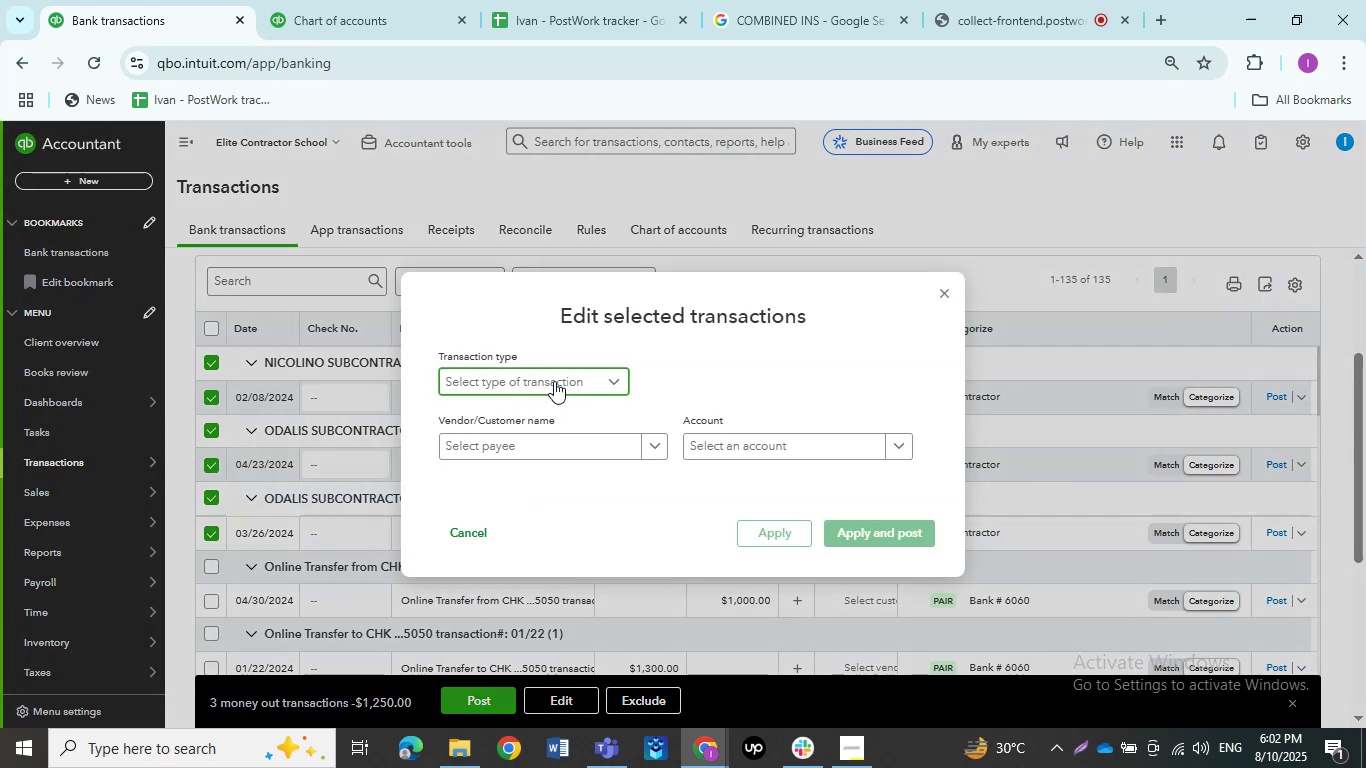 
left_click([562, 403])
 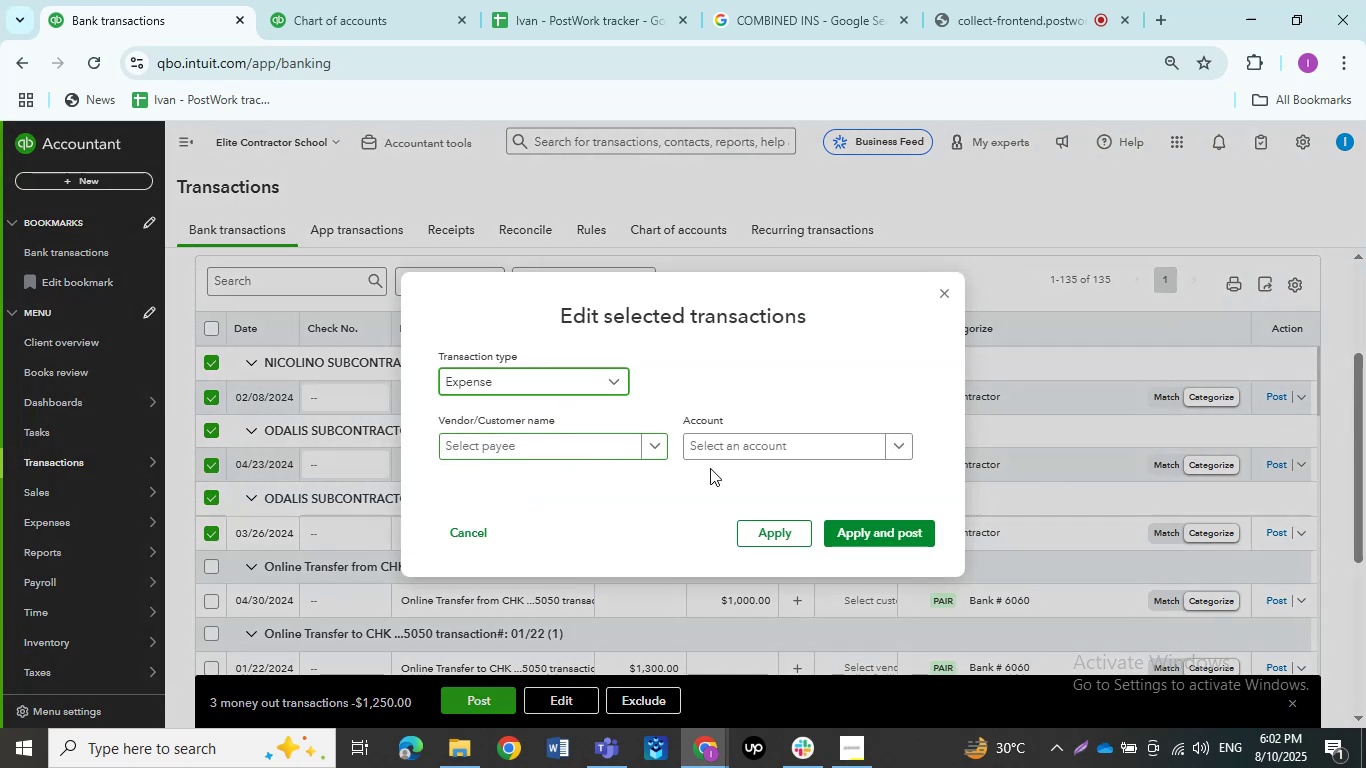 
left_click([941, 293])
 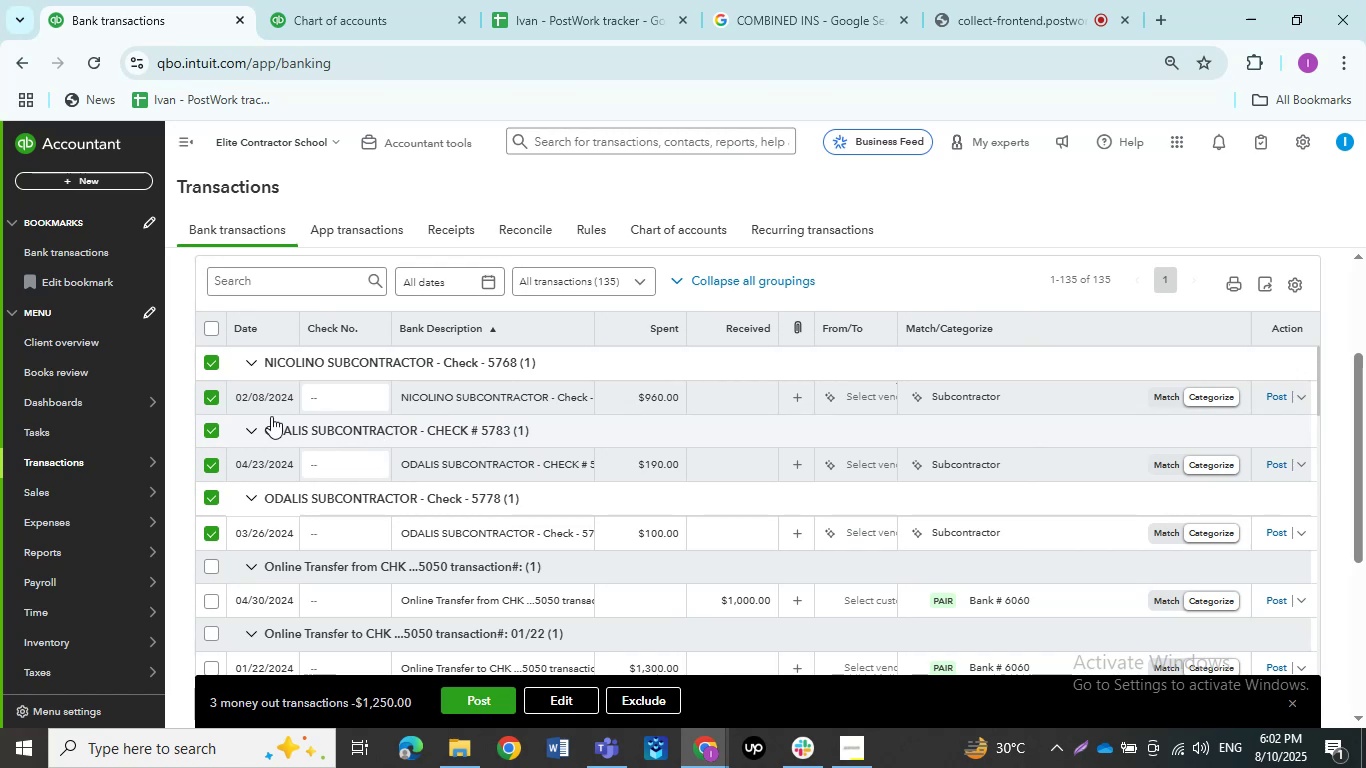 
left_click([207, 431])
 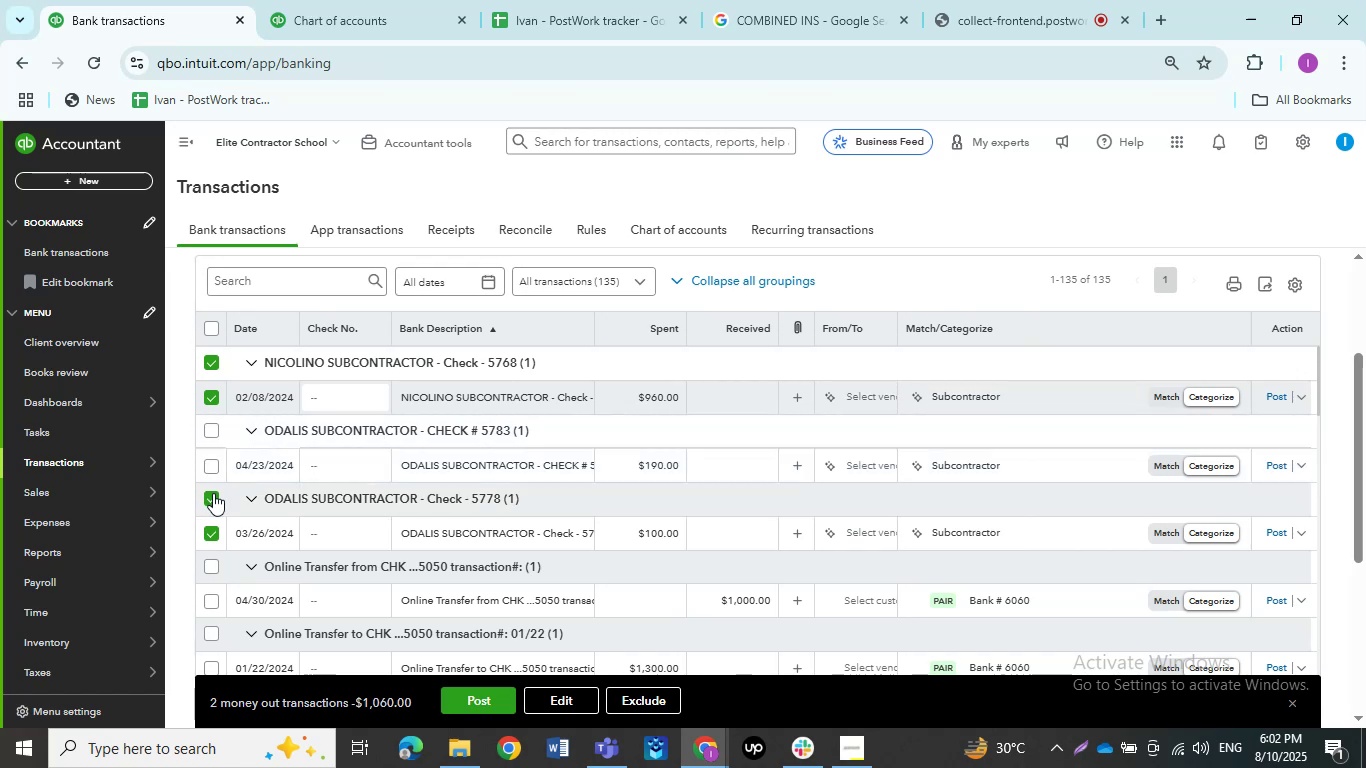 
left_click([213, 493])
 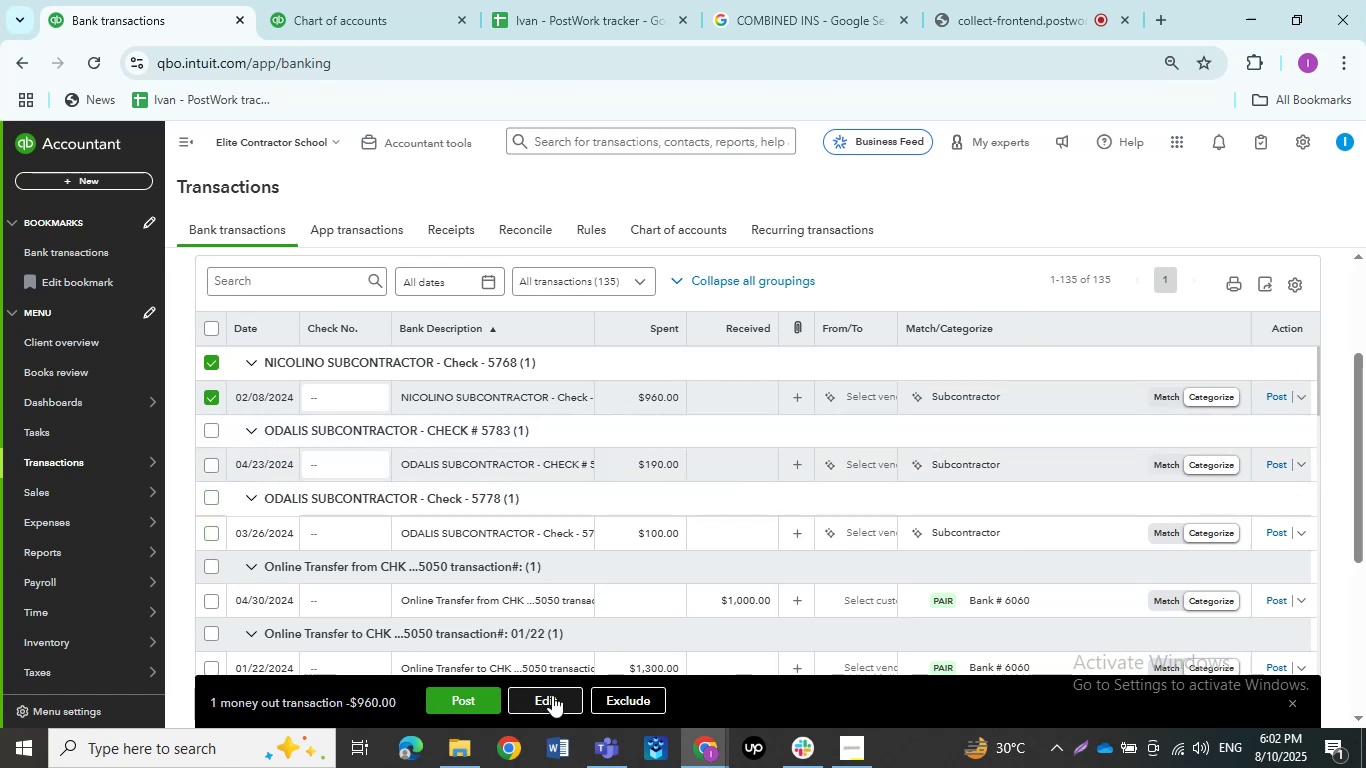 
left_click([552, 695])
 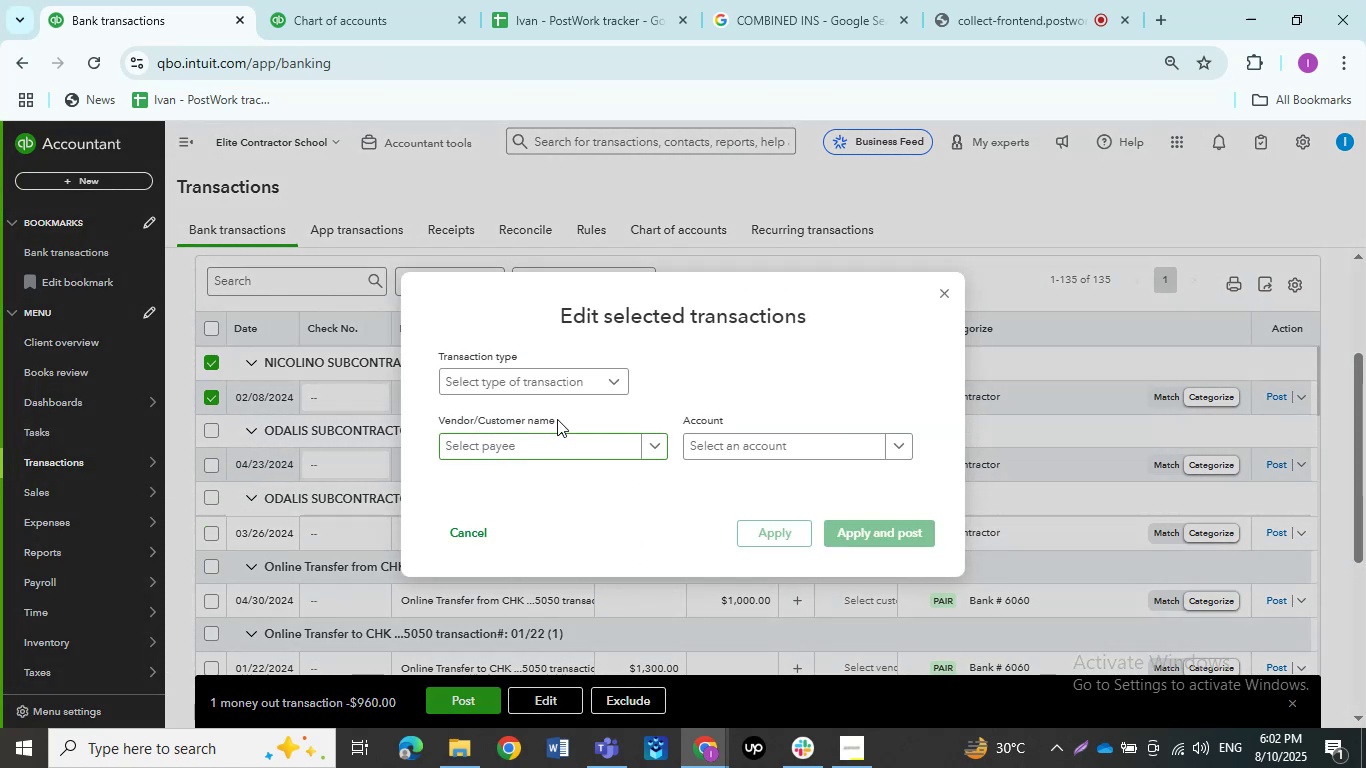 
left_click([520, 388])
 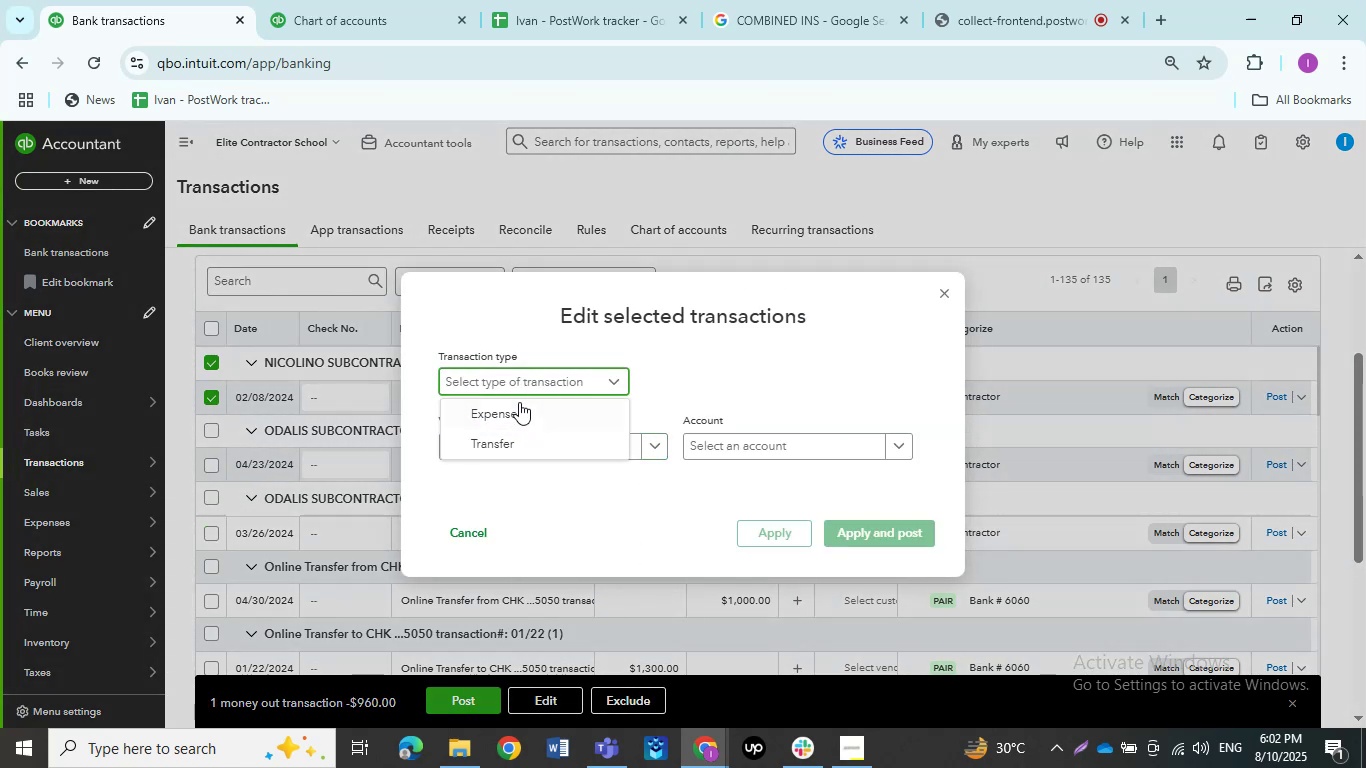 
left_click([519, 402])
 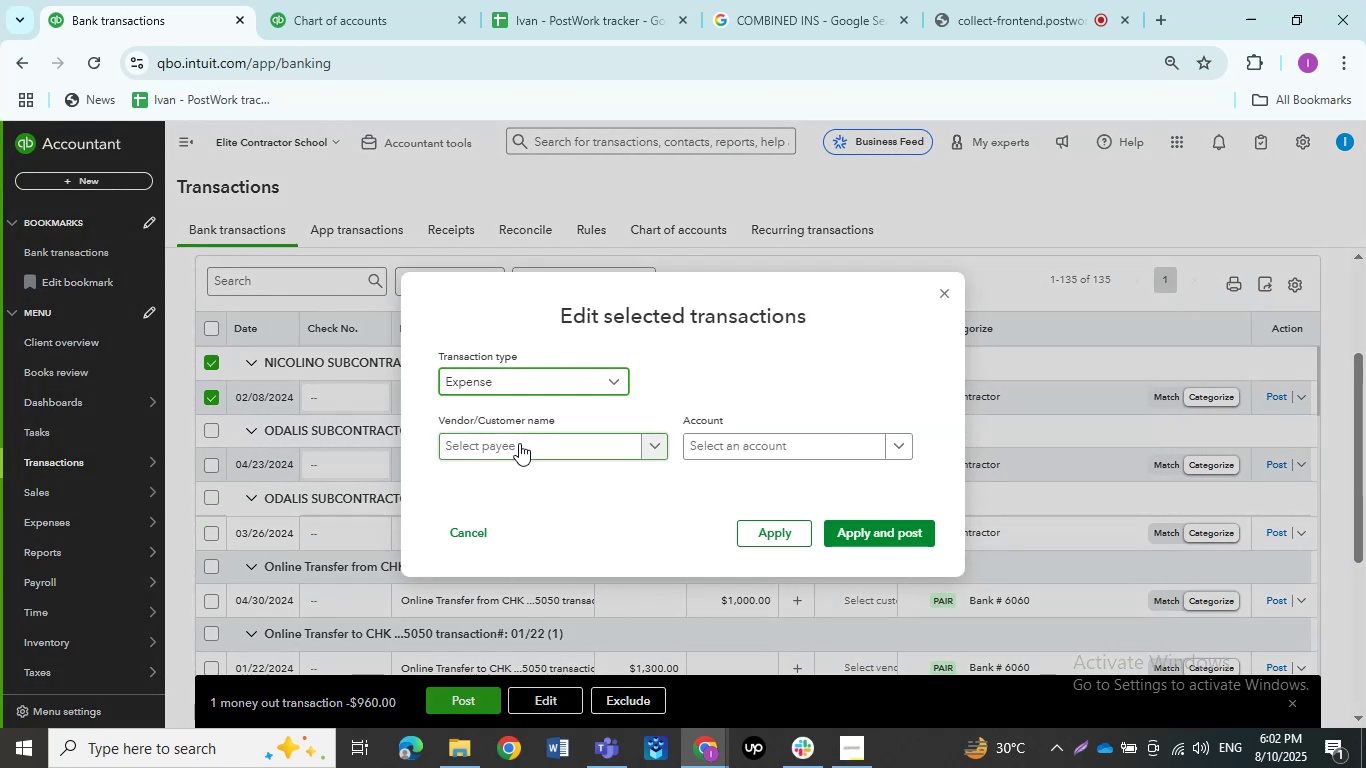 
left_click([519, 443])
 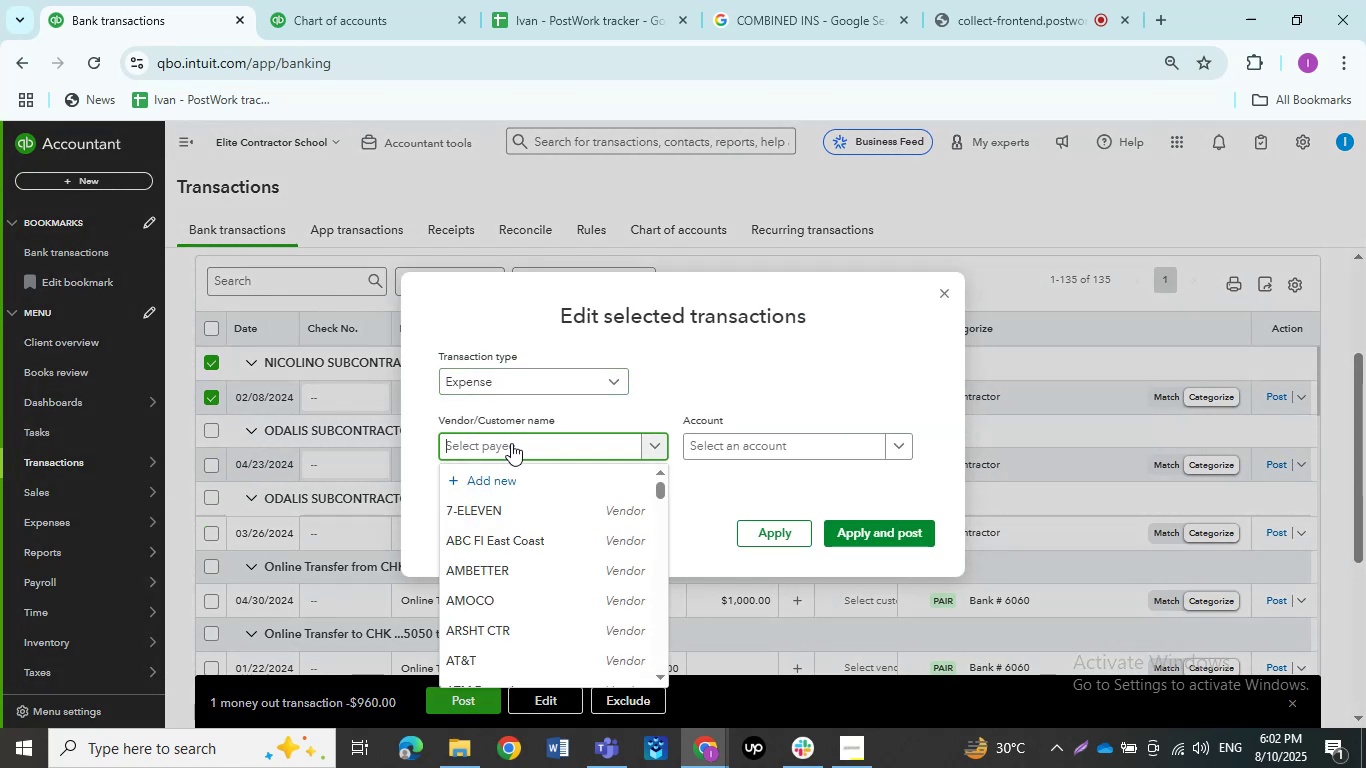 
type(Nicolino)
 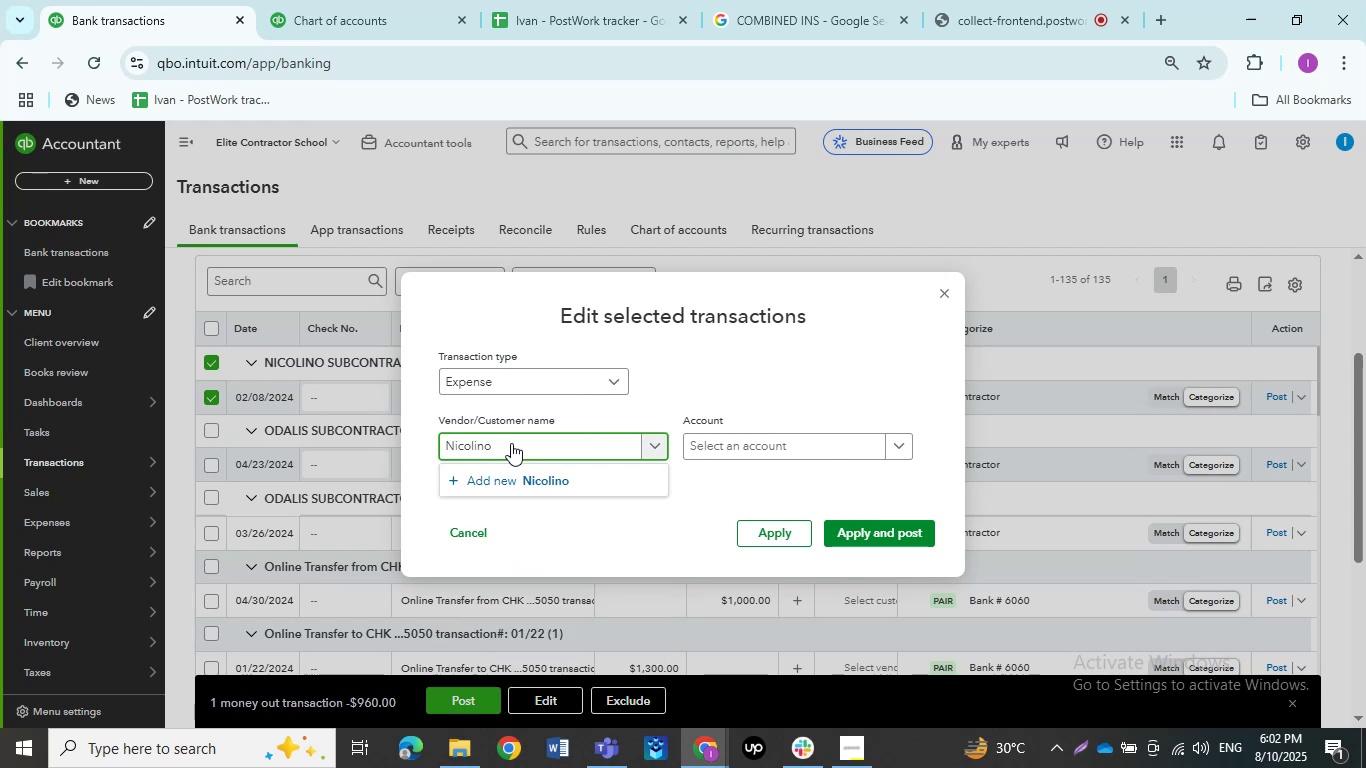 
left_click([528, 483])
 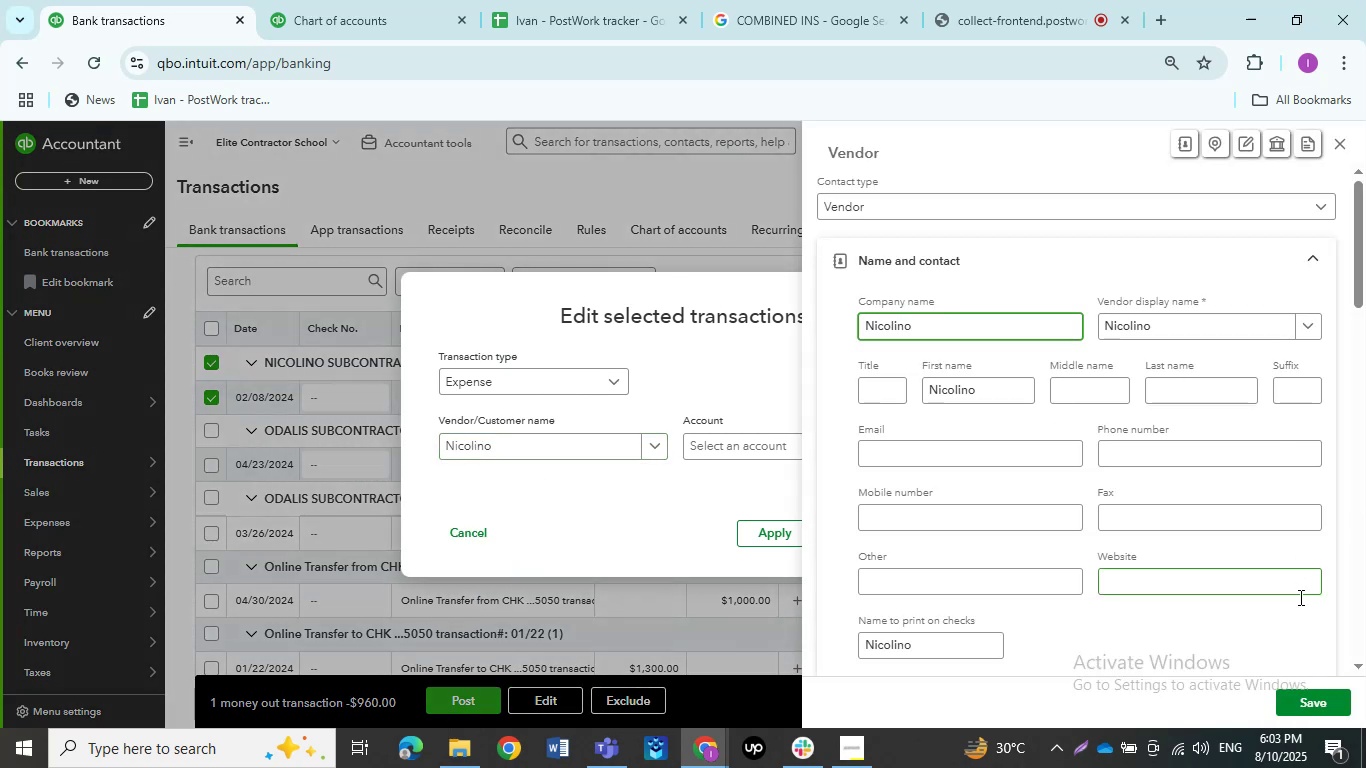 
left_click([1294, 704])
 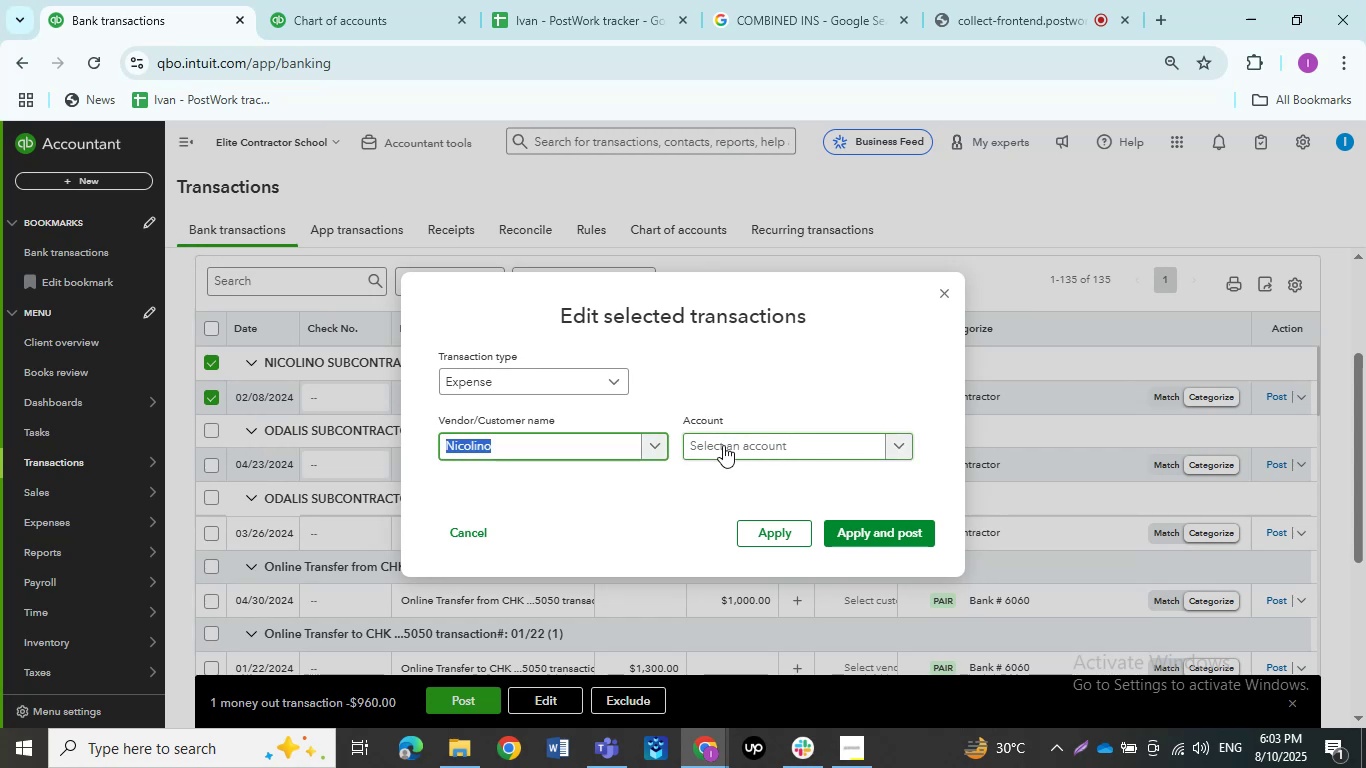 
left_click([723, 445])
 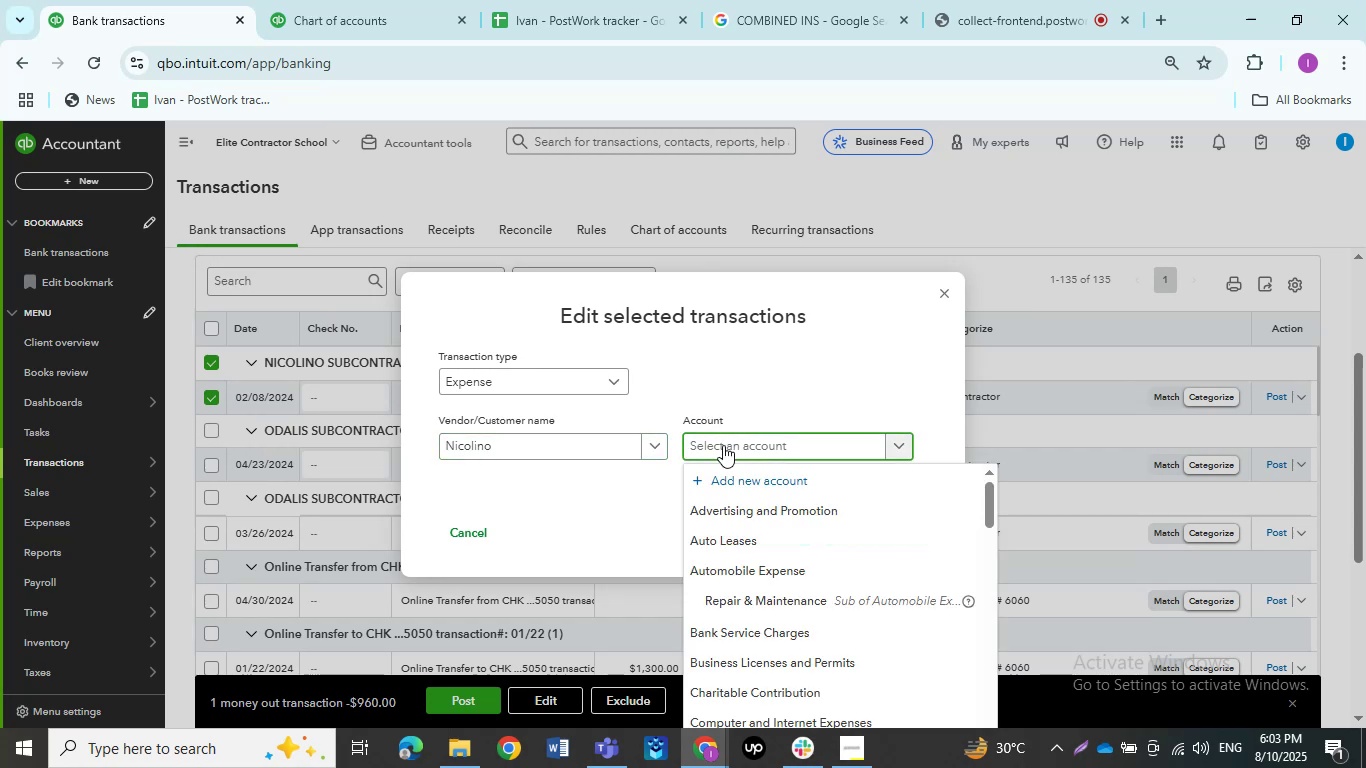 
type(sub)
 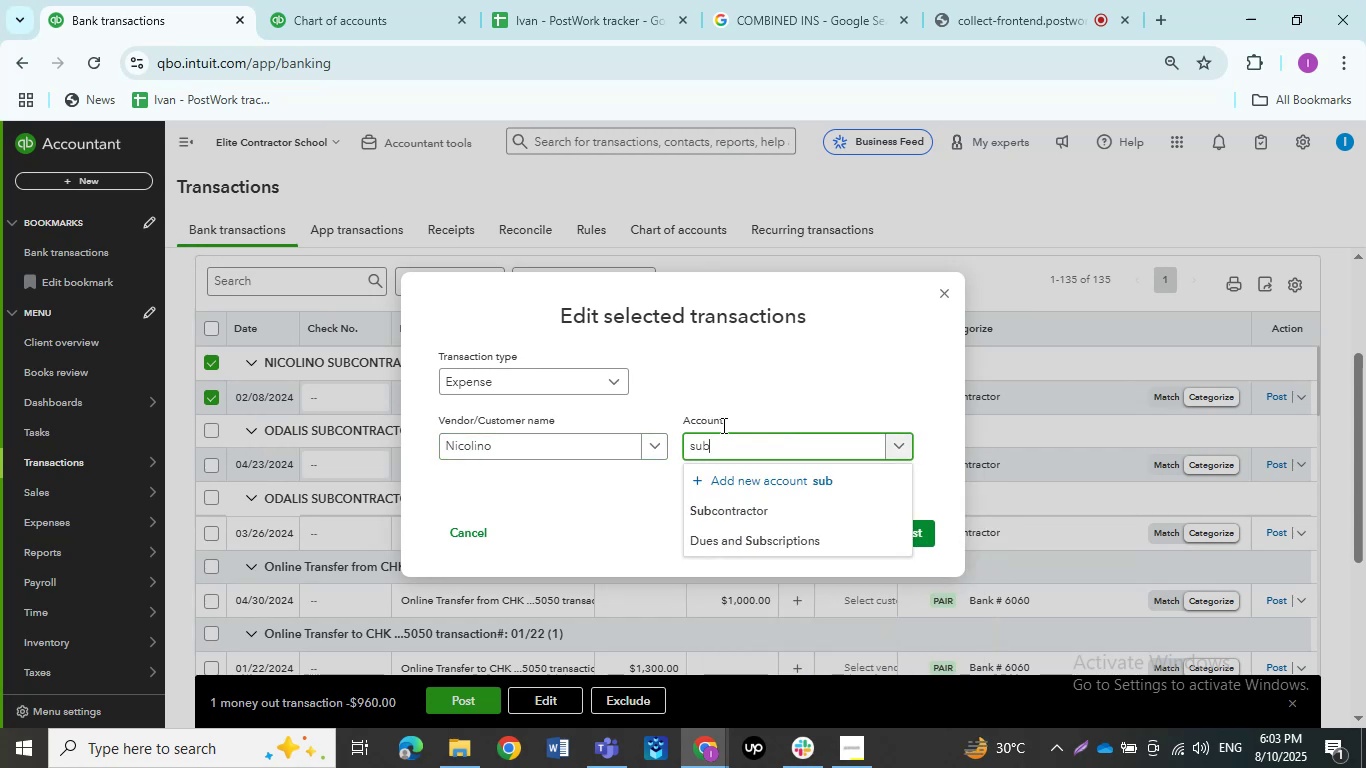 
left_click([823, 508])
 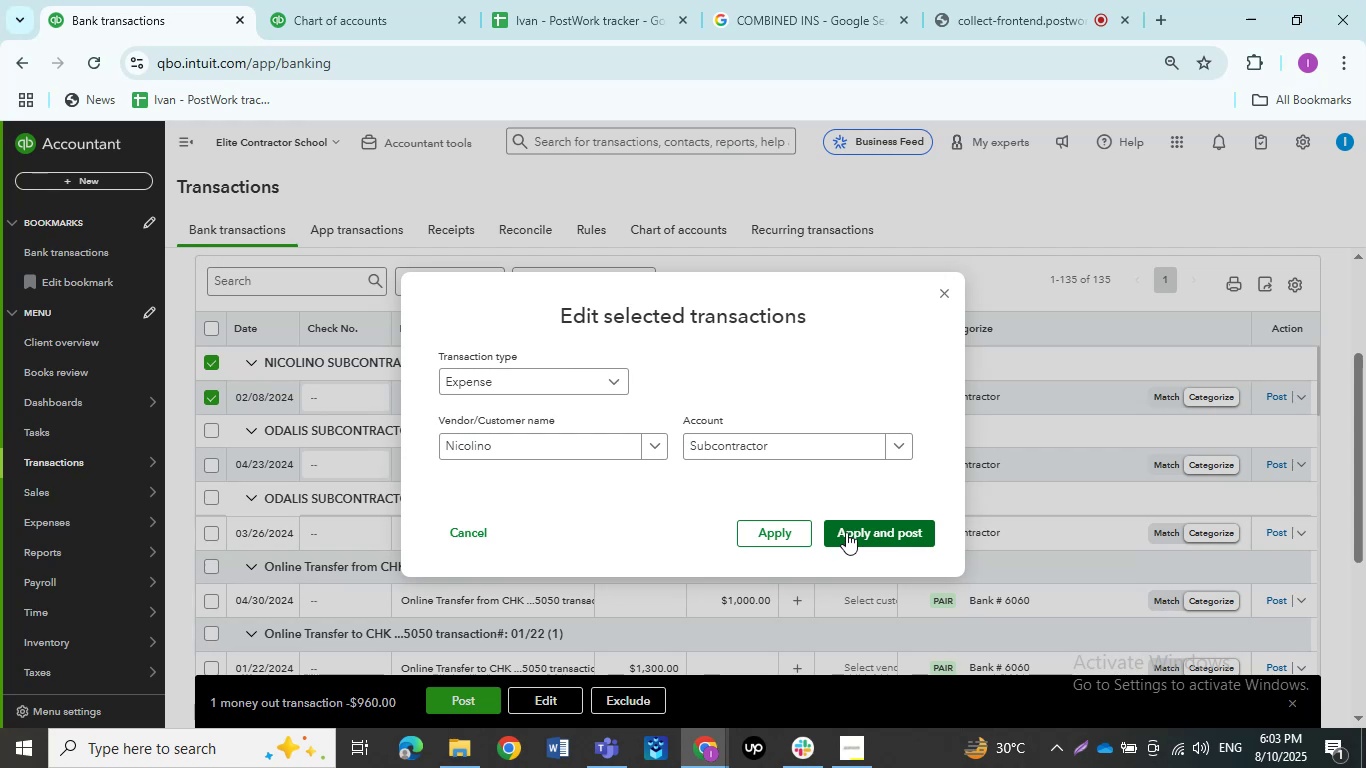 
wait(6.27)
 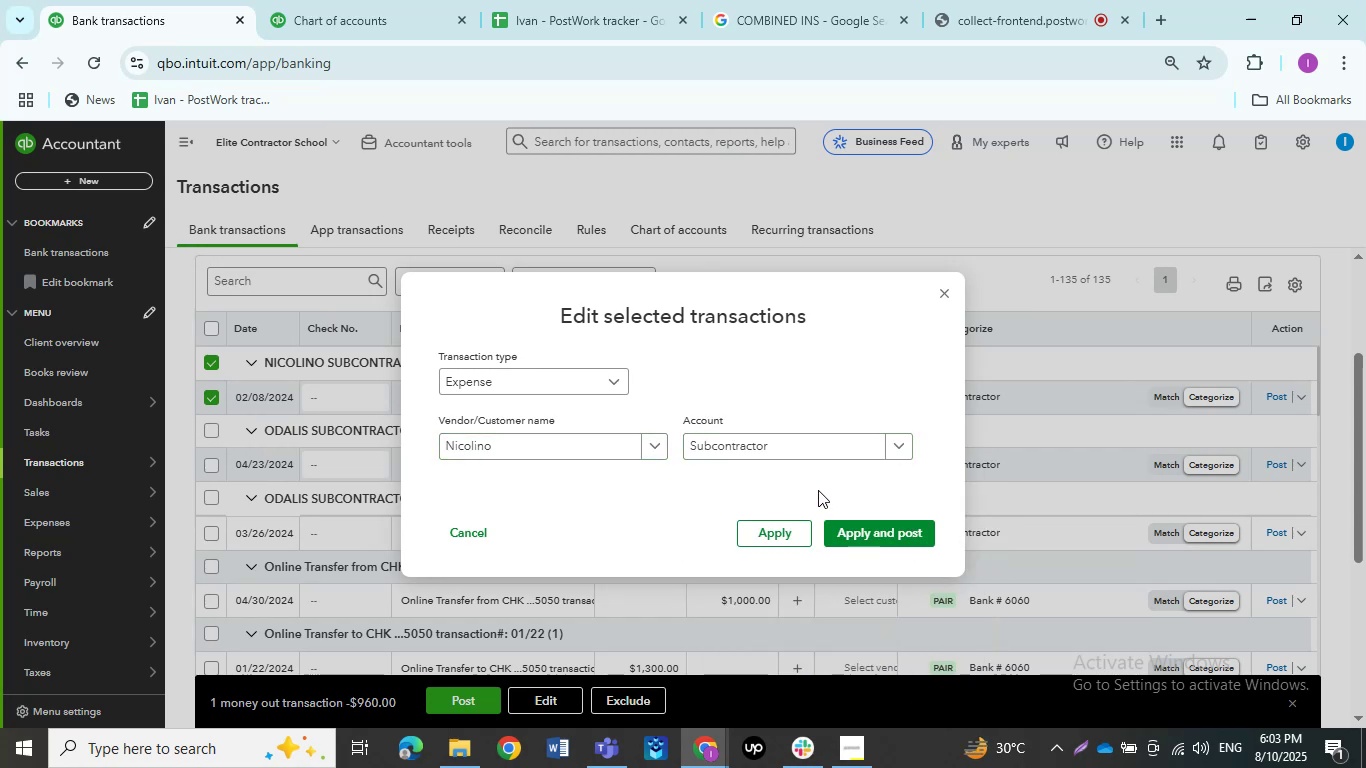 
left_click([846, 532])
 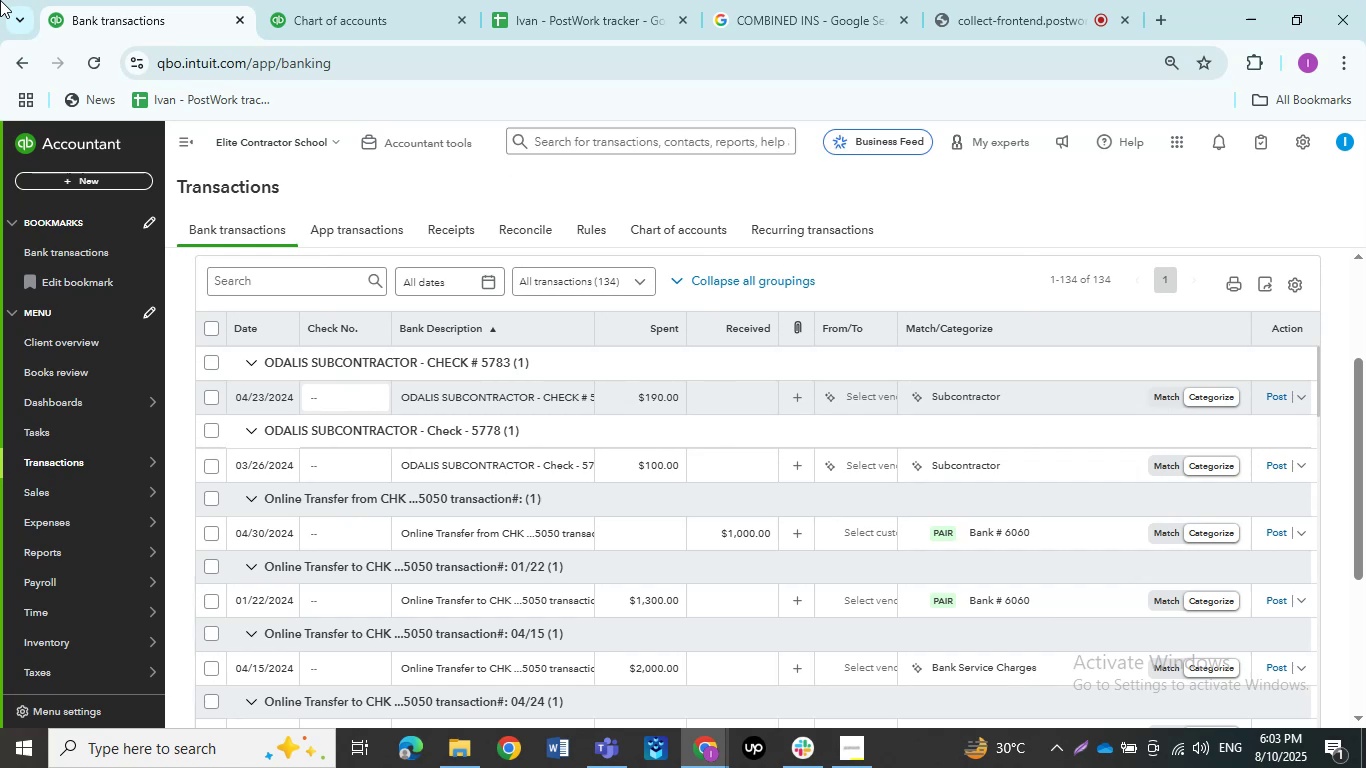 
wait(12.08)
 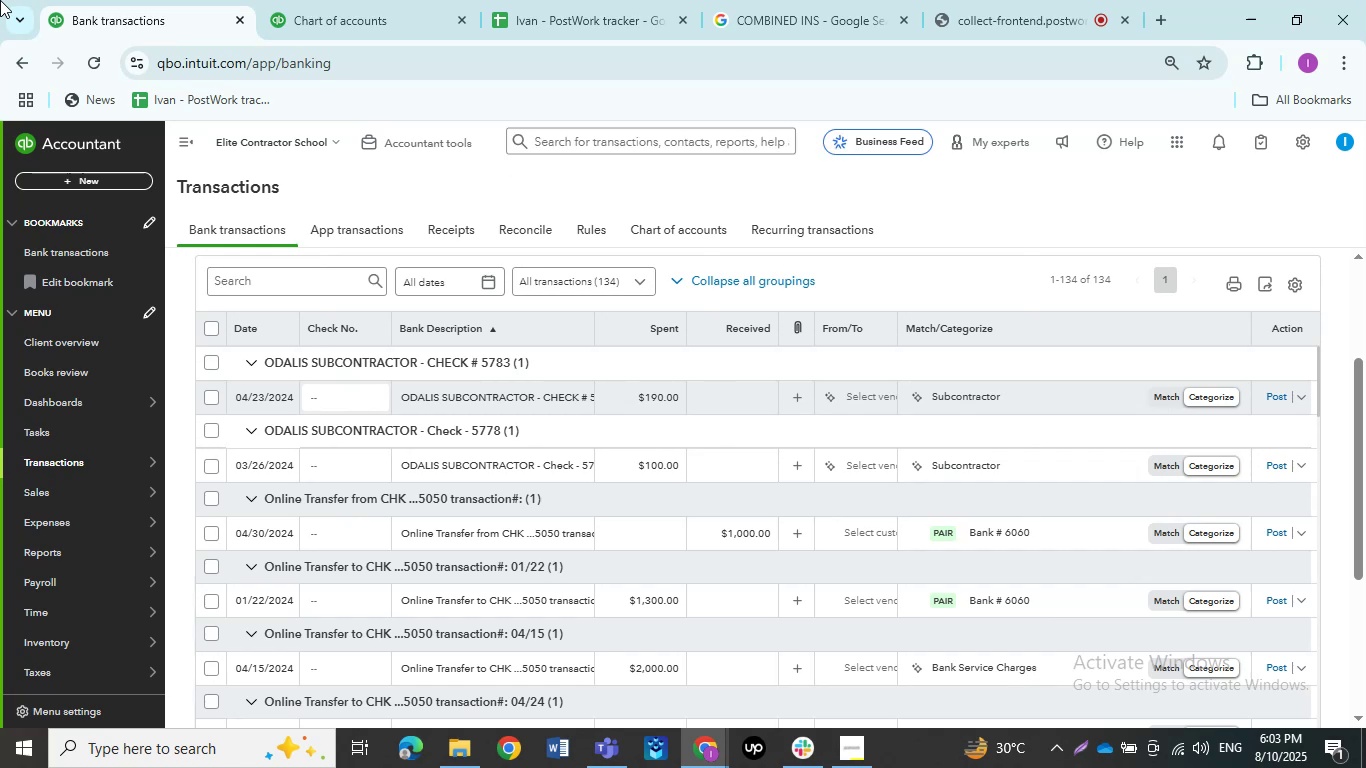 
left_click([215, 362])
 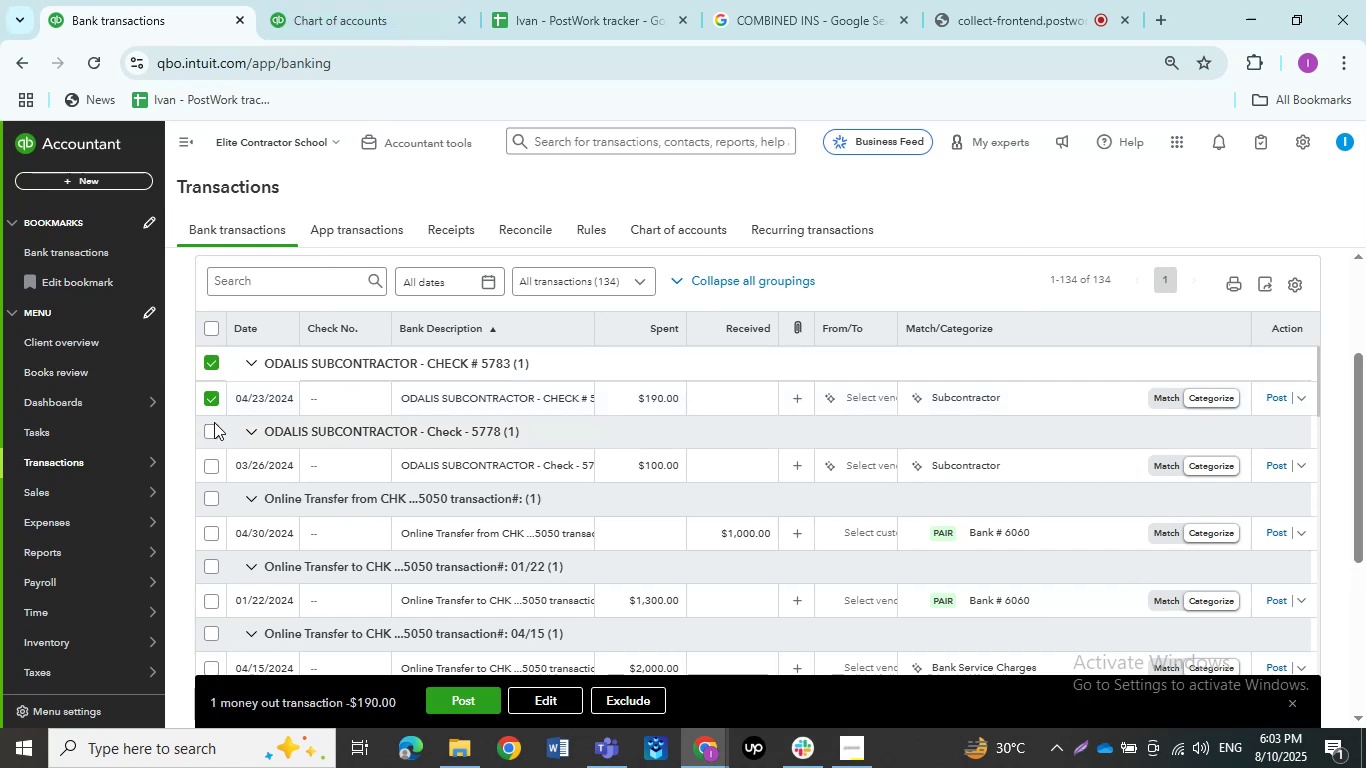 
double_click([214, 427])
 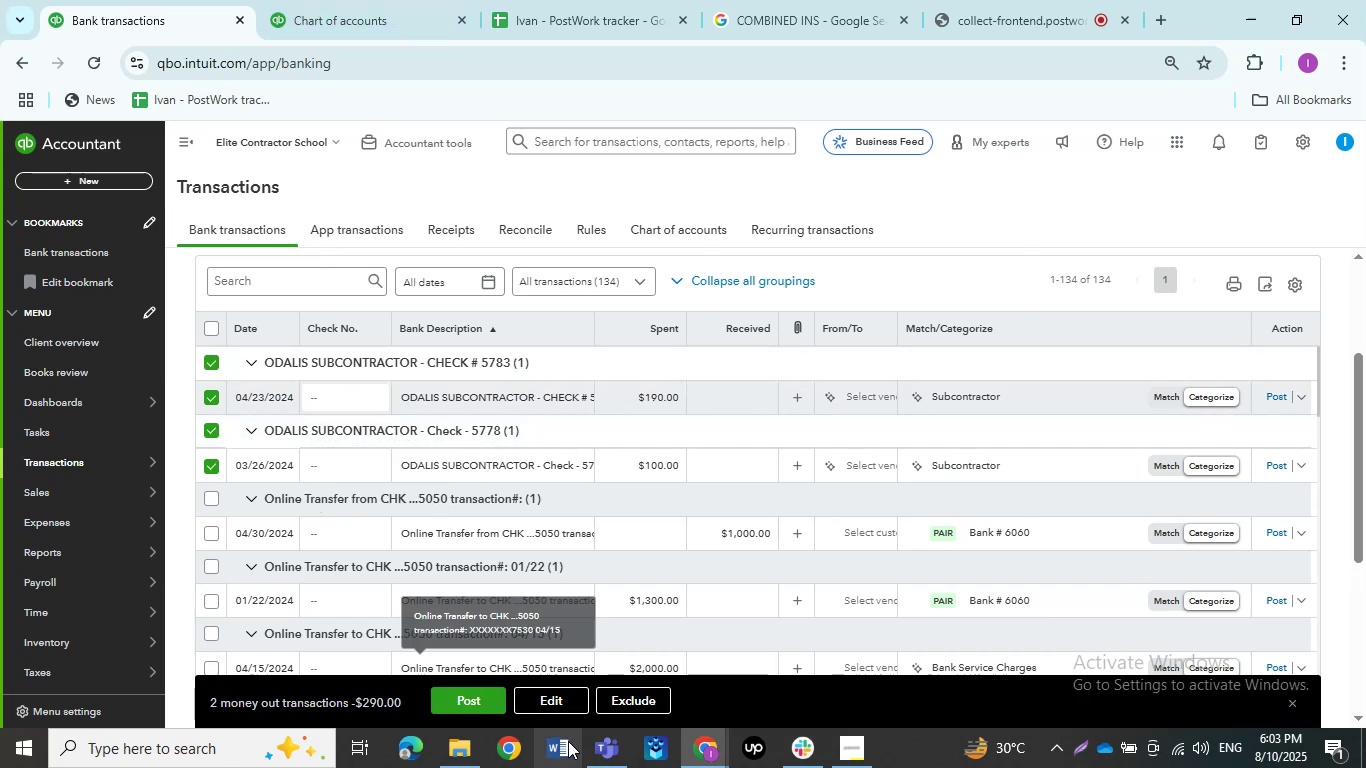 
left_click([554, 708])
 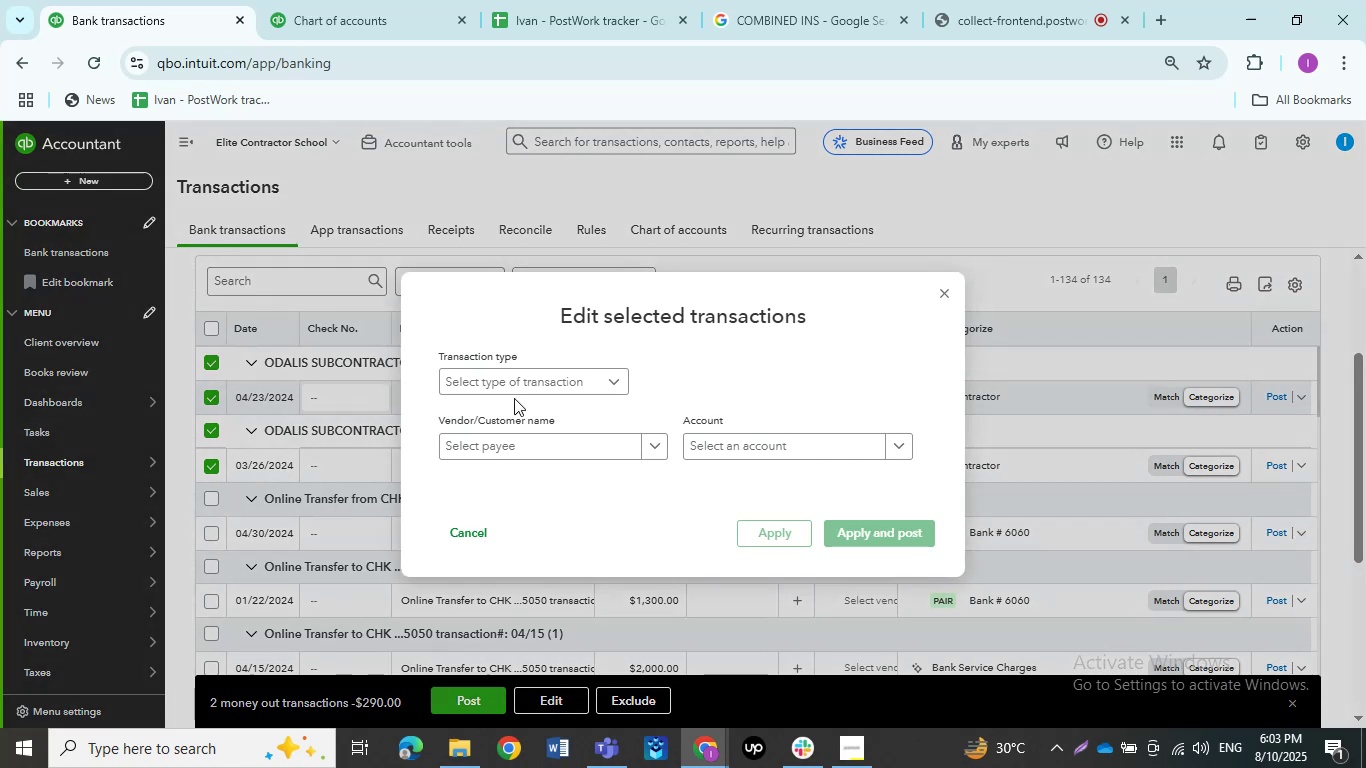 
left_click([514, 409])
 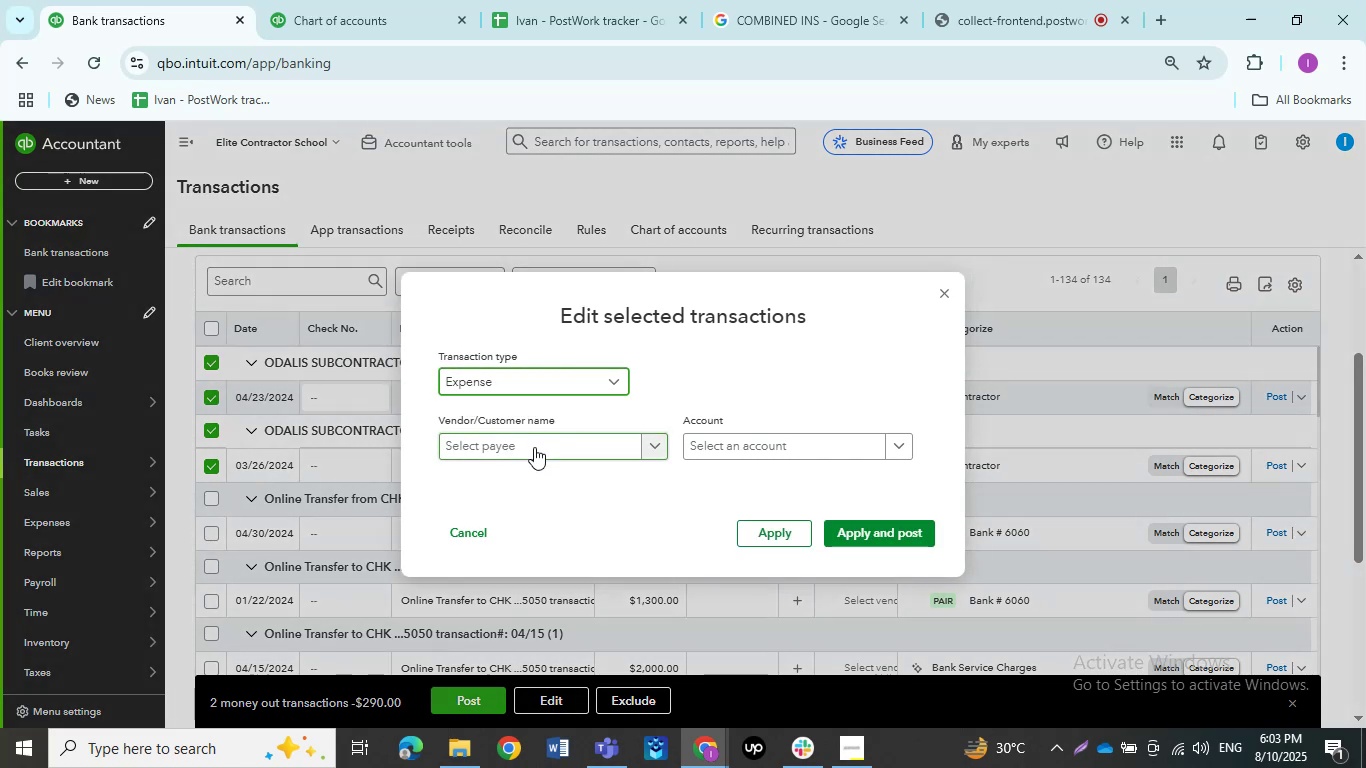 
left_click([534, 447])
 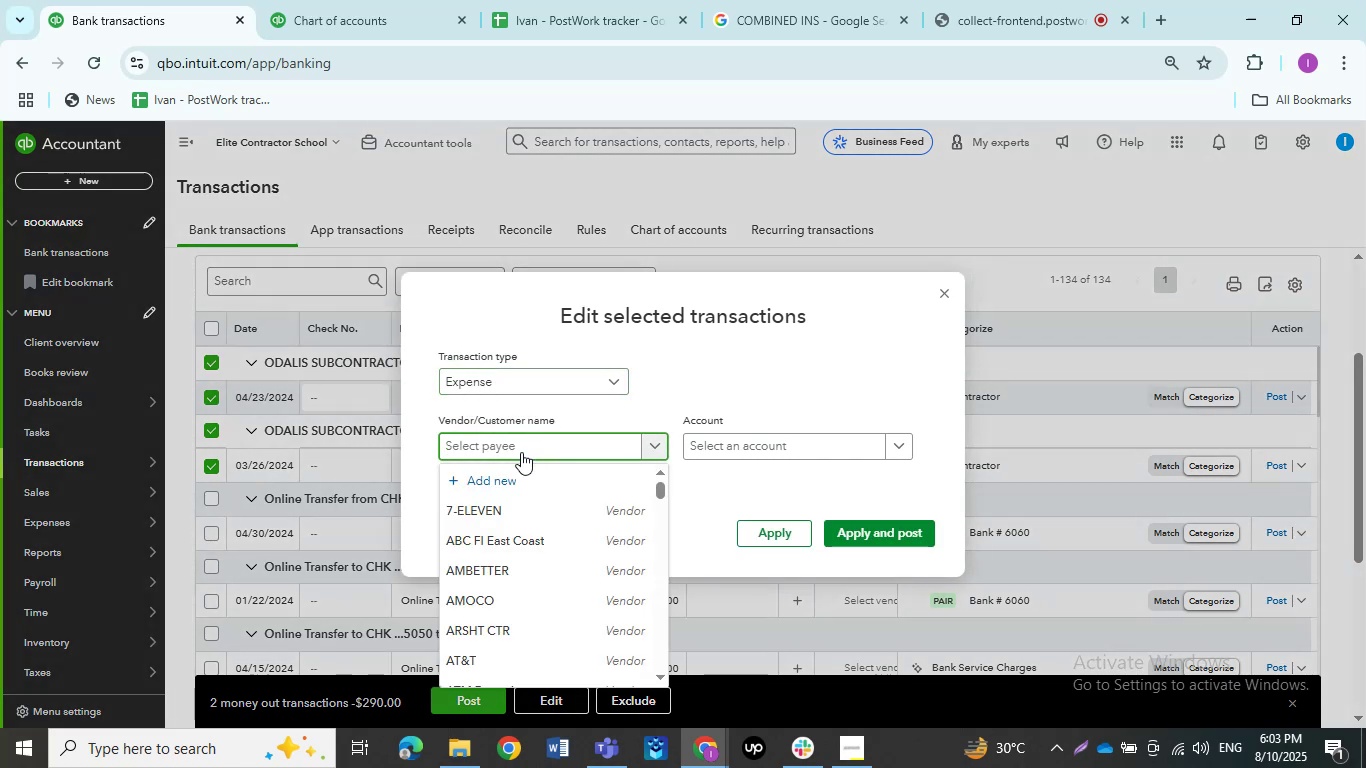 
type(Odalis)
 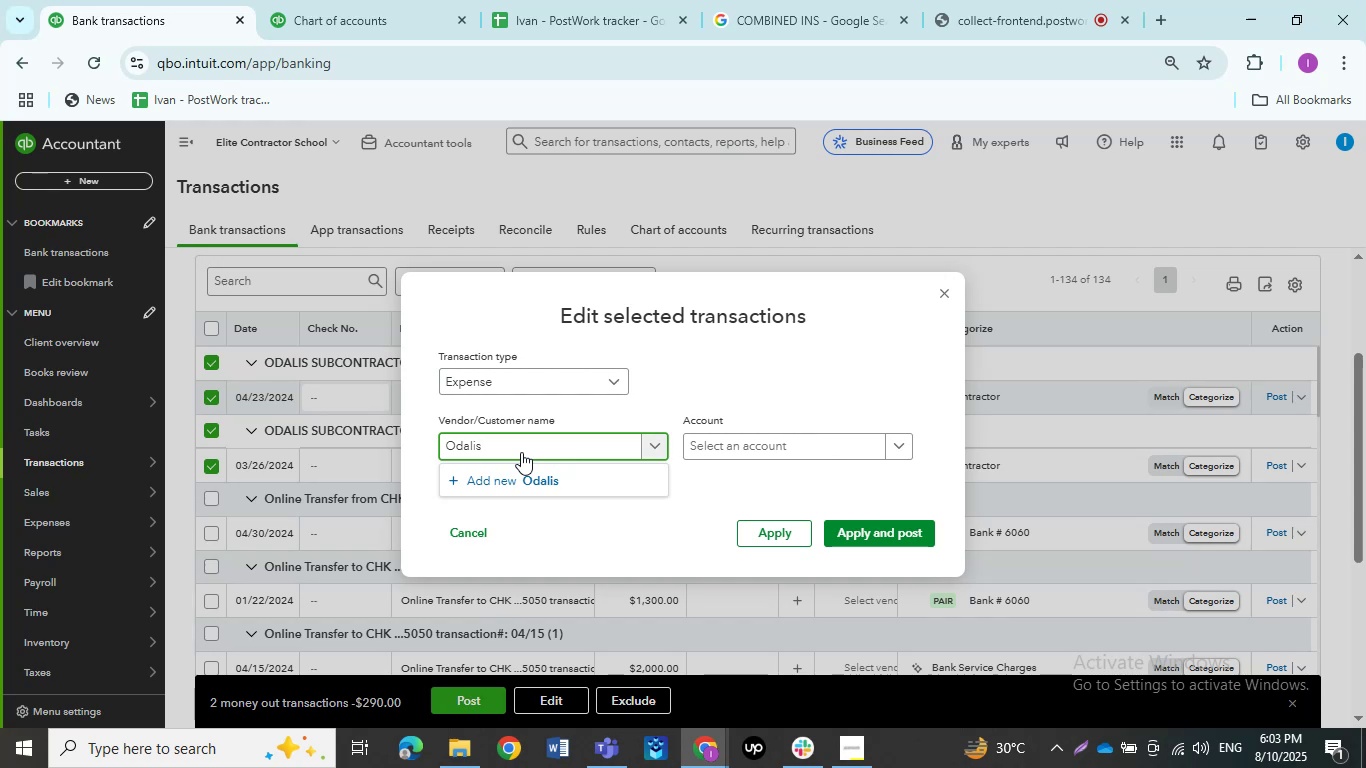 
left_click([538, 472])
 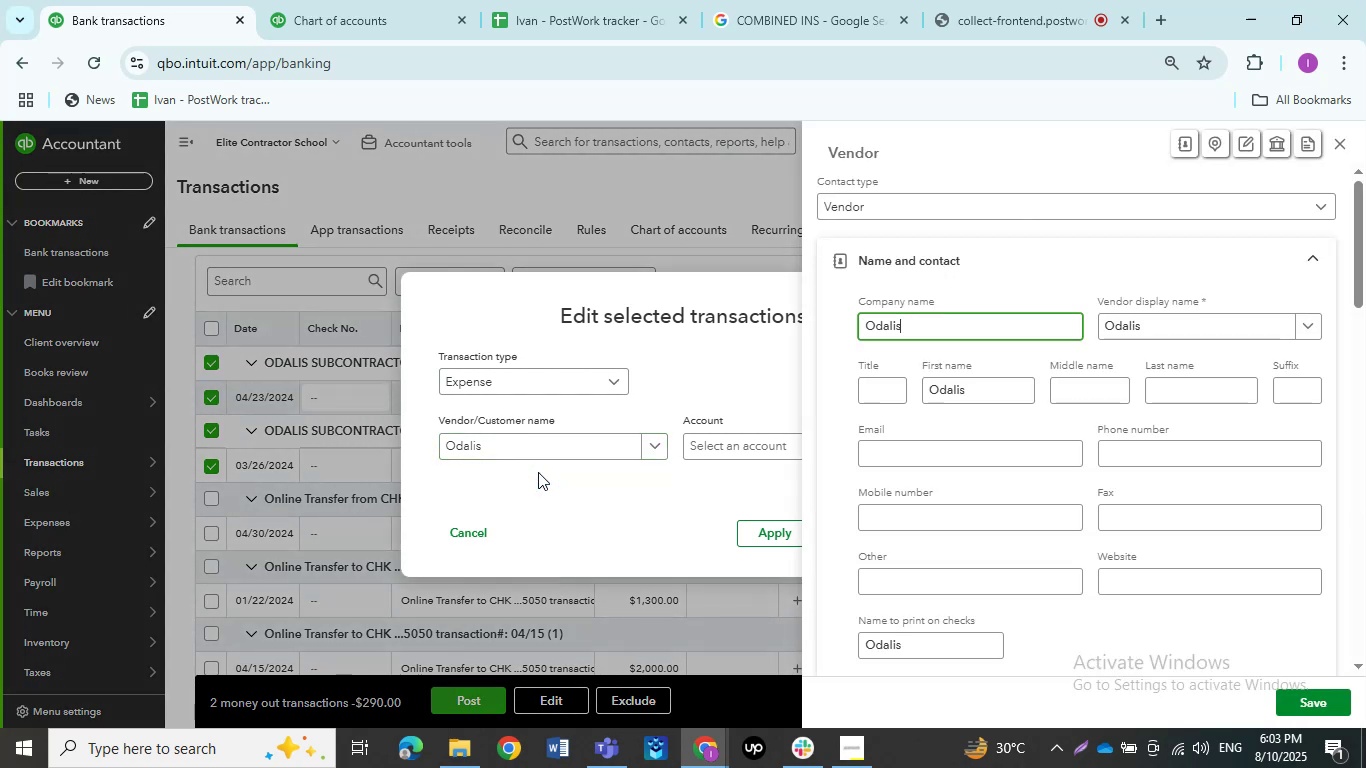 
wait(8.95)
 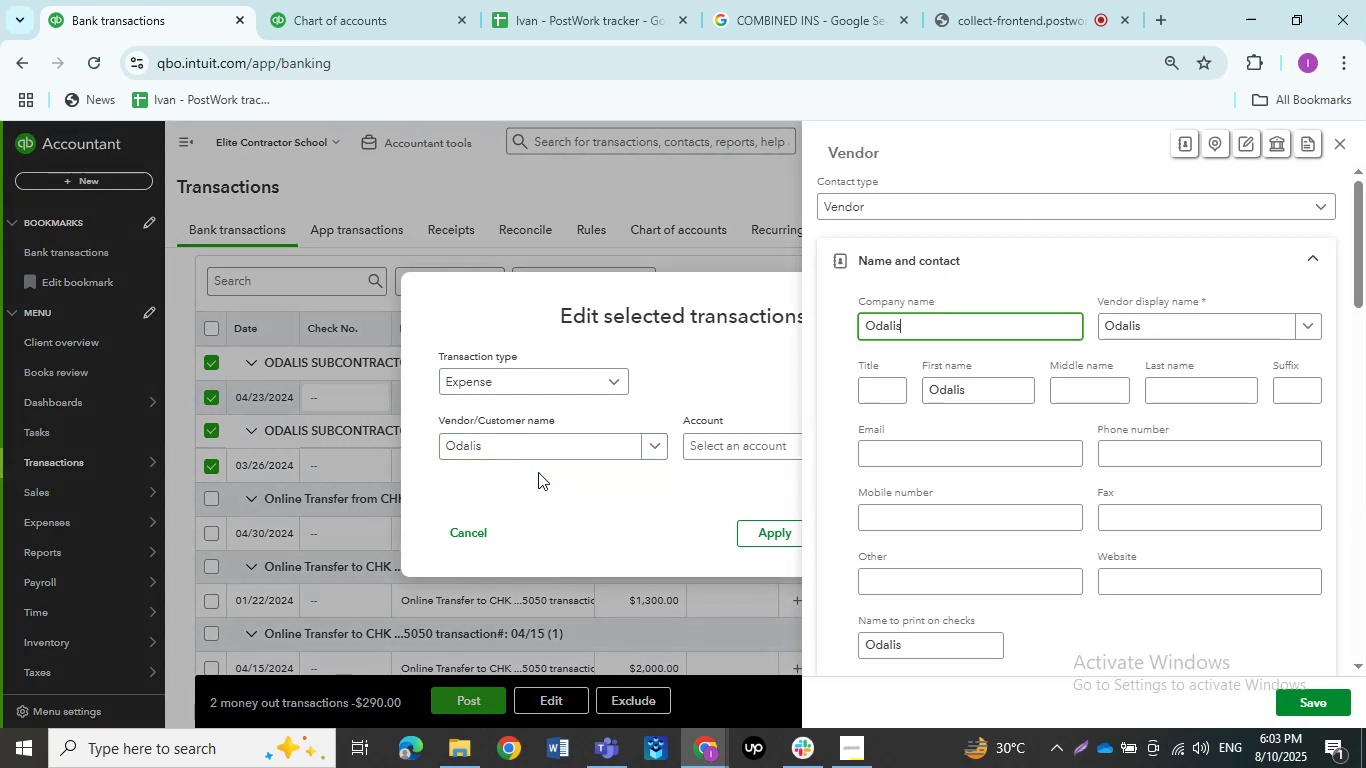 
left_click([821, 455])
 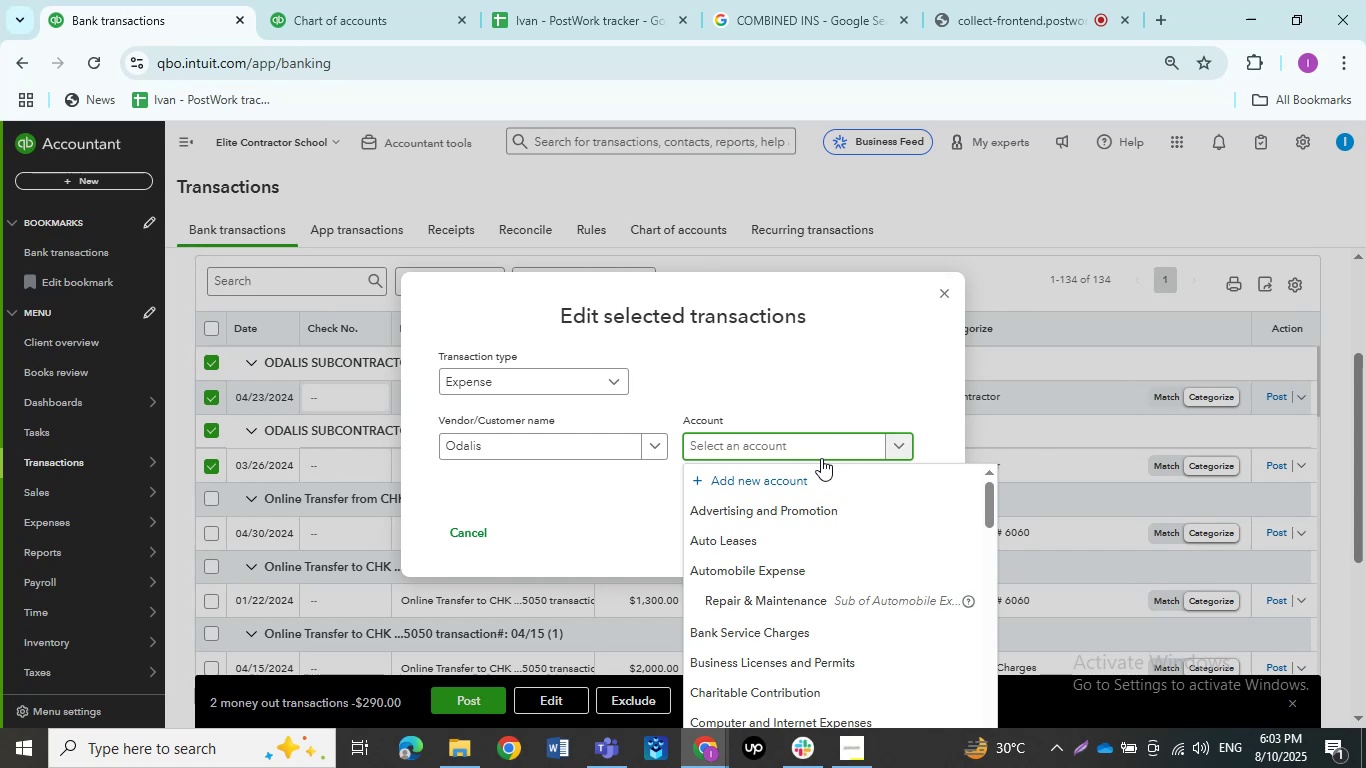 
wait(10.5)
 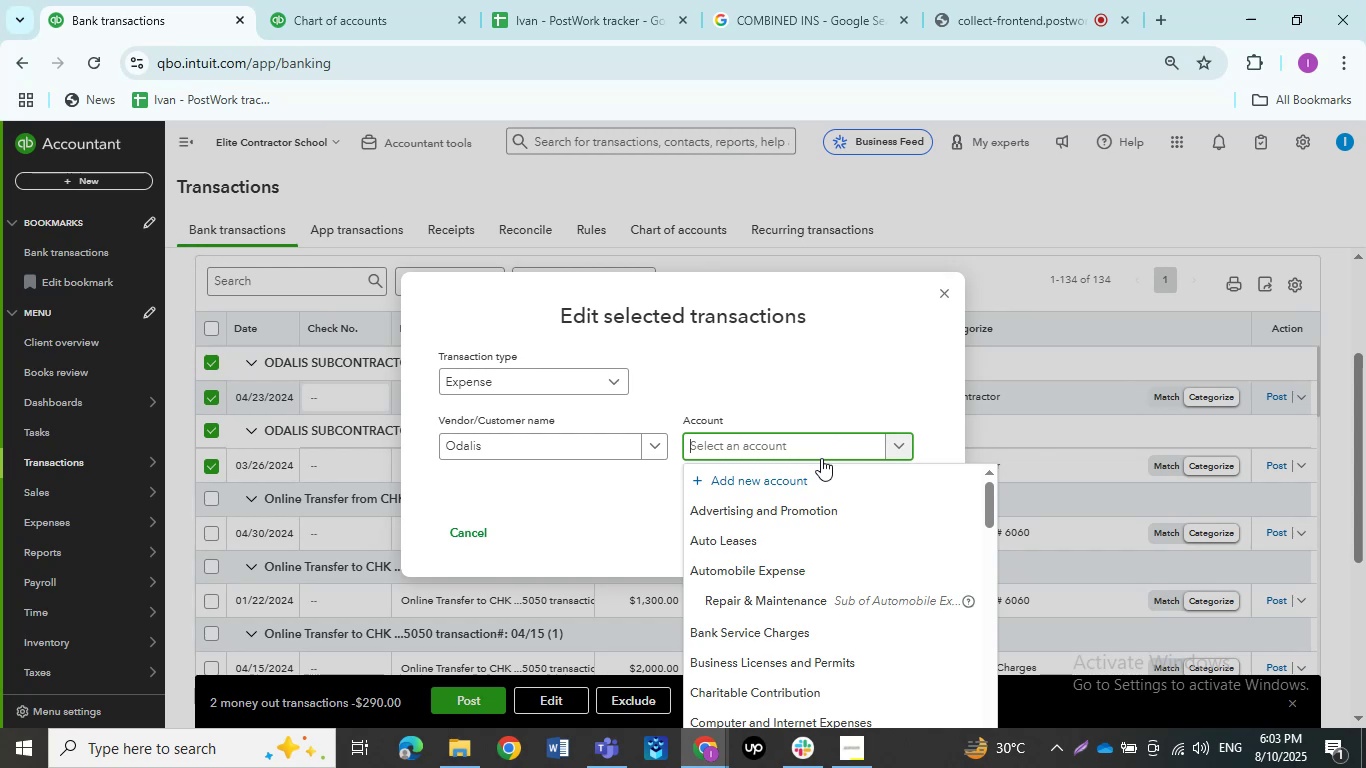 
type(Subcontrac)
 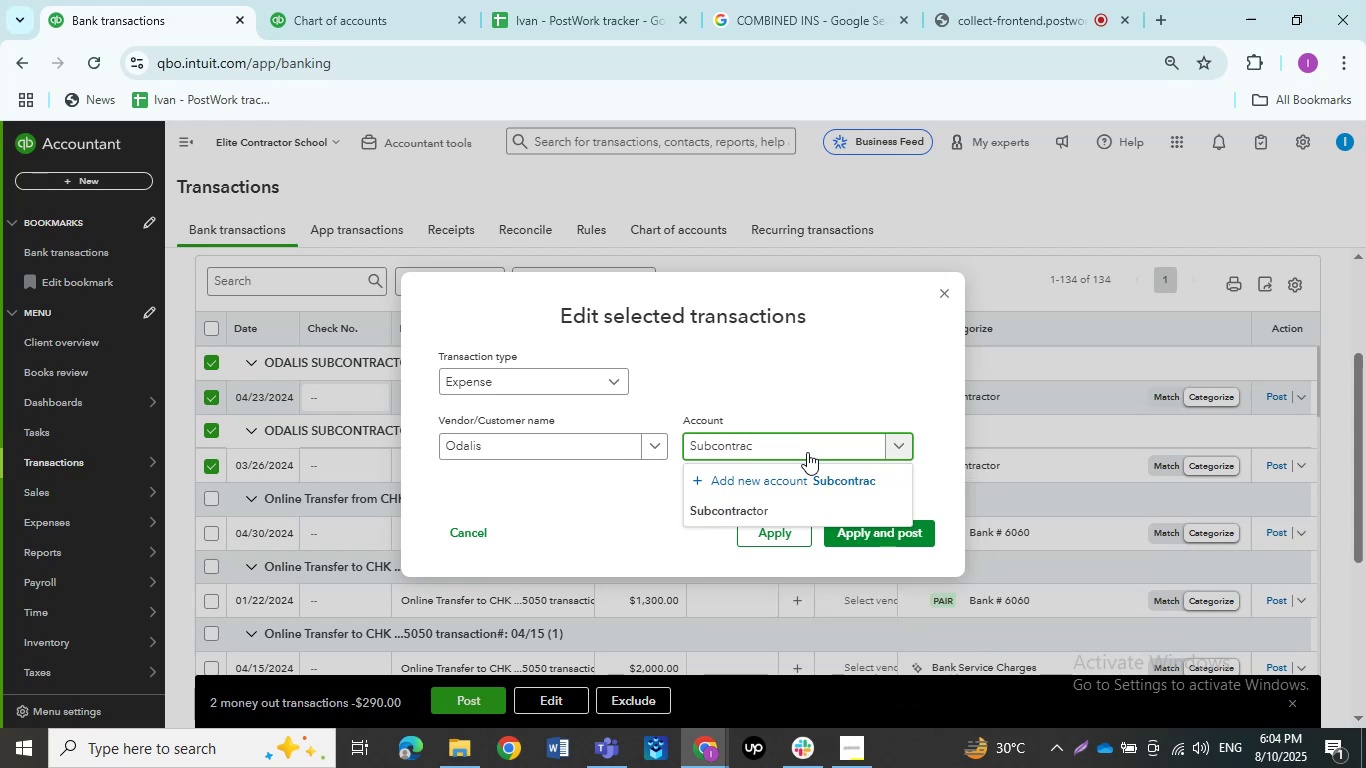 
left_click([801, 505])
 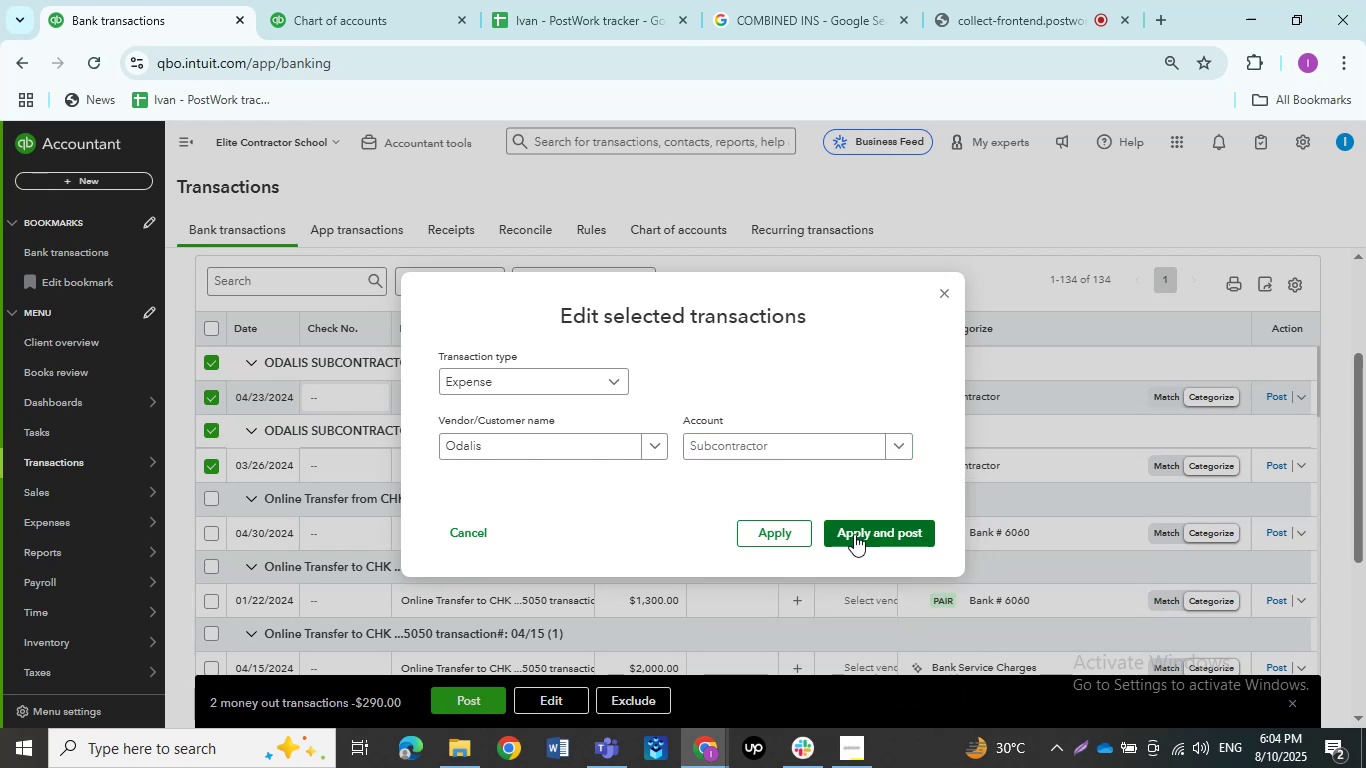 
left_click([854, 534])
 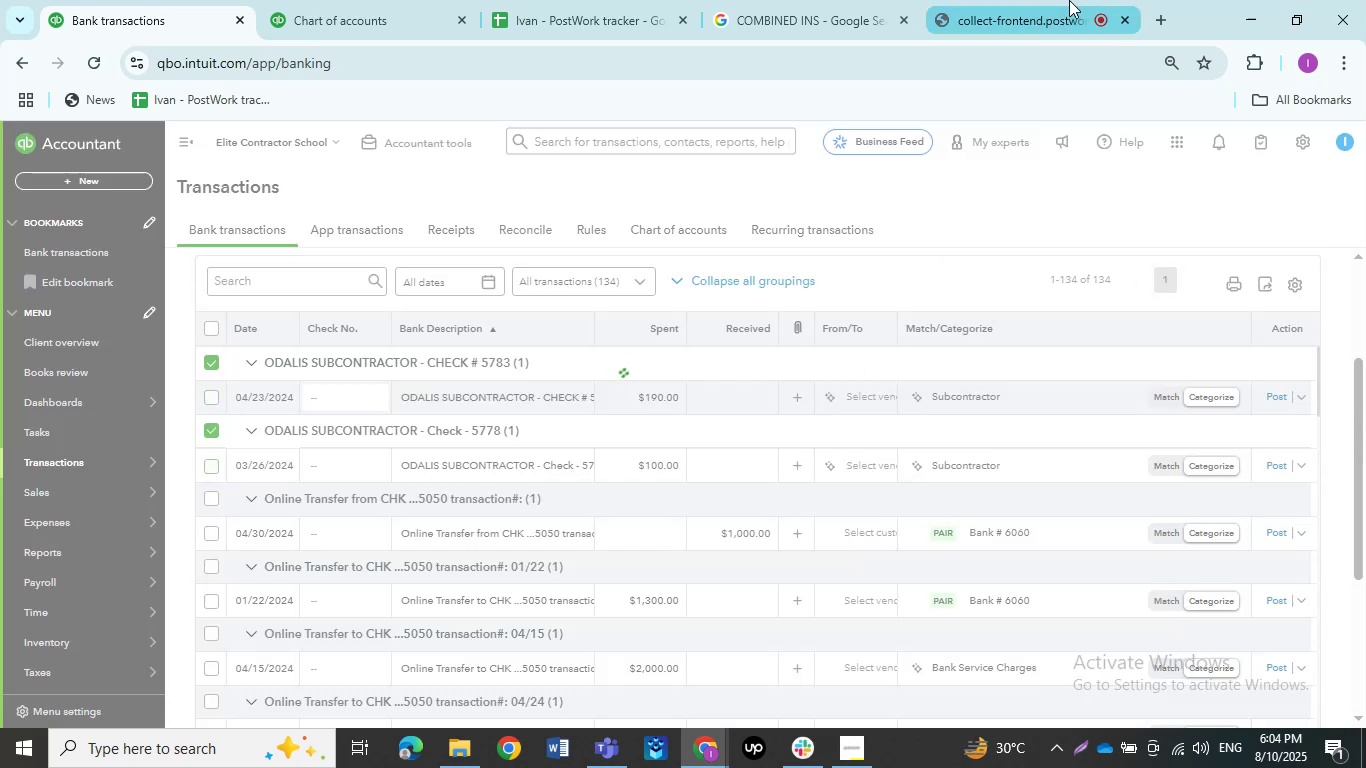 
left_click([1062, 0])
 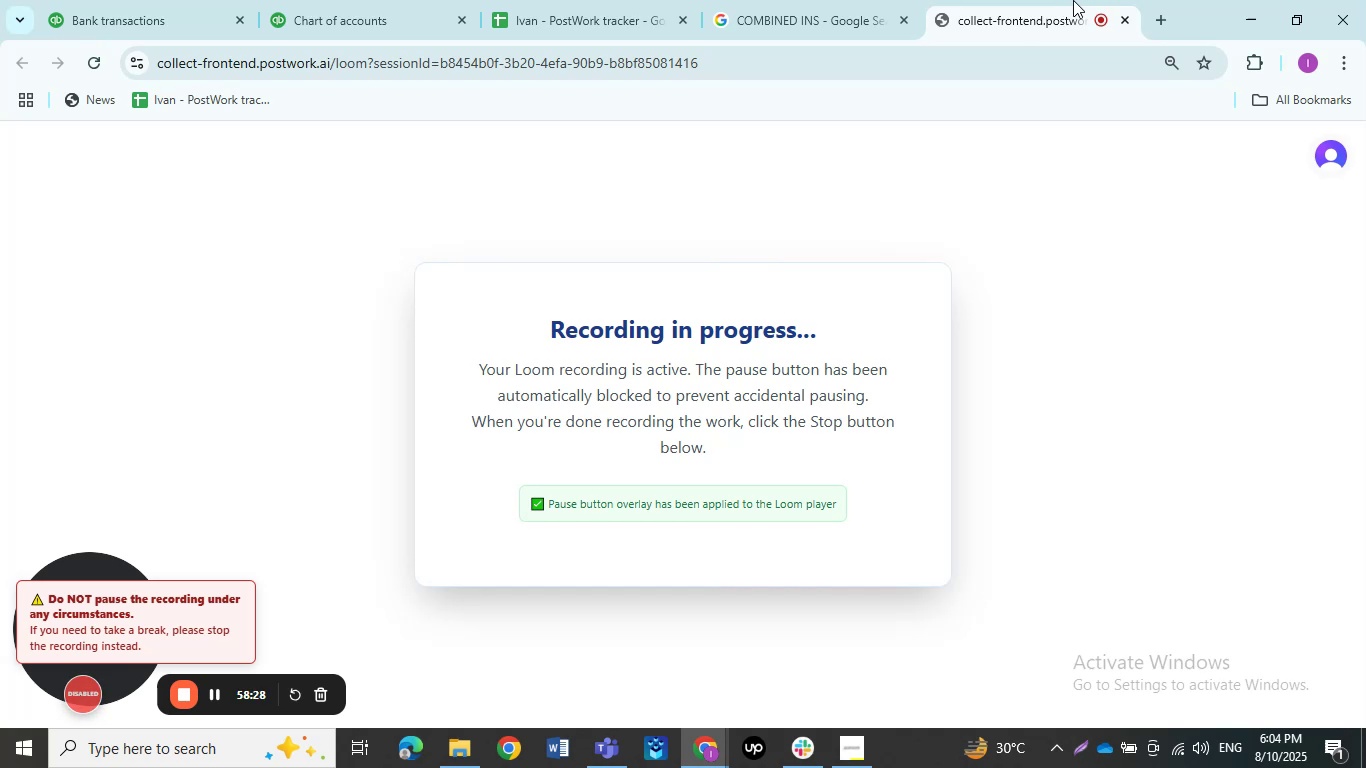 
wait(16.97)
 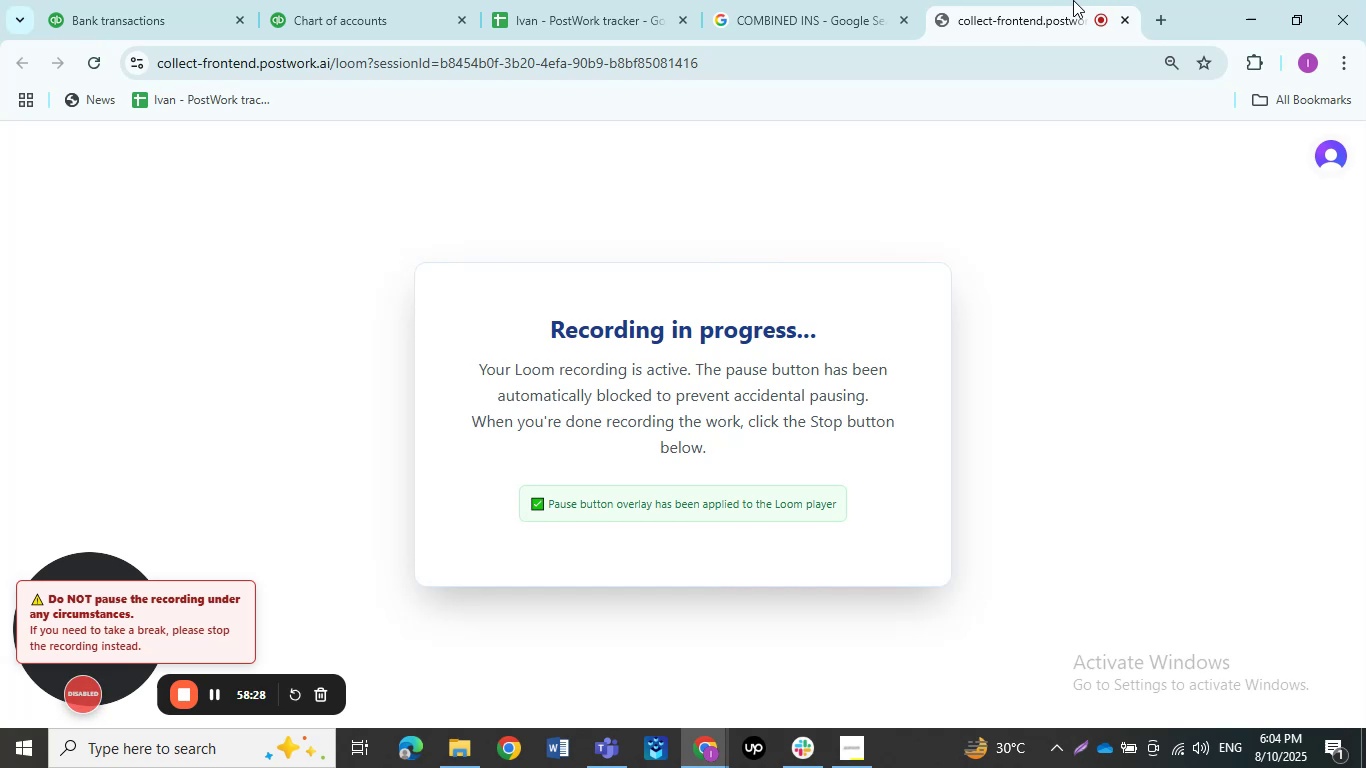 
left_click([82, 0])
 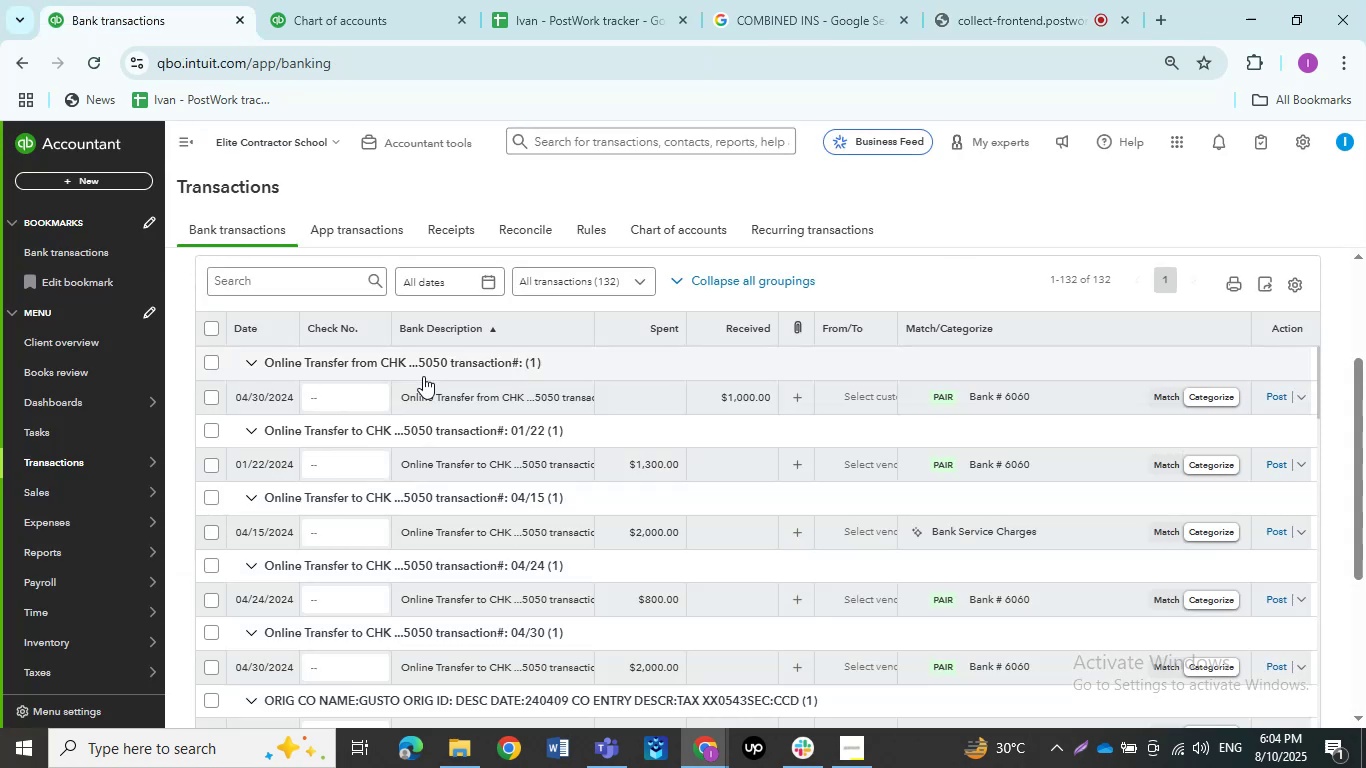 
mouse_move([462, 357])
 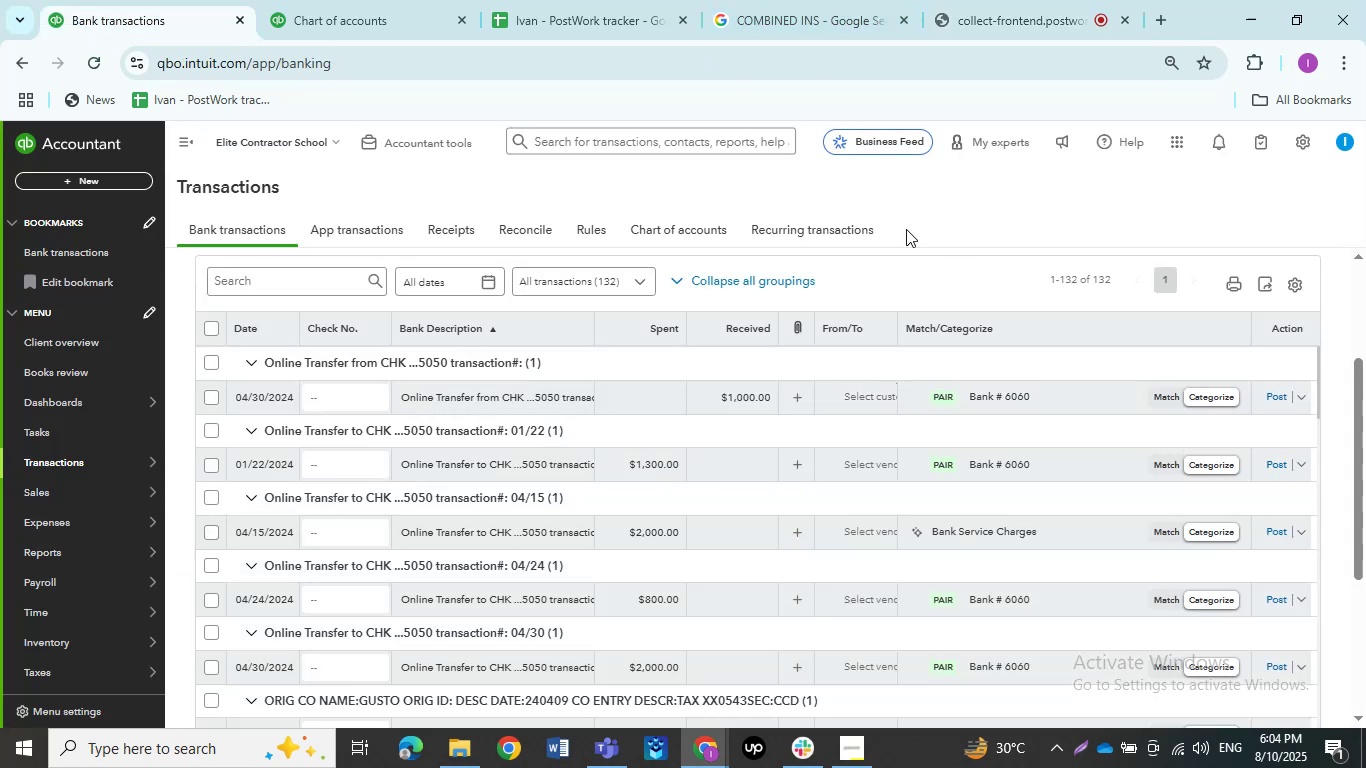 
scroll: coordinate [876, 397], scroll_direction: up, amount: 2.0
 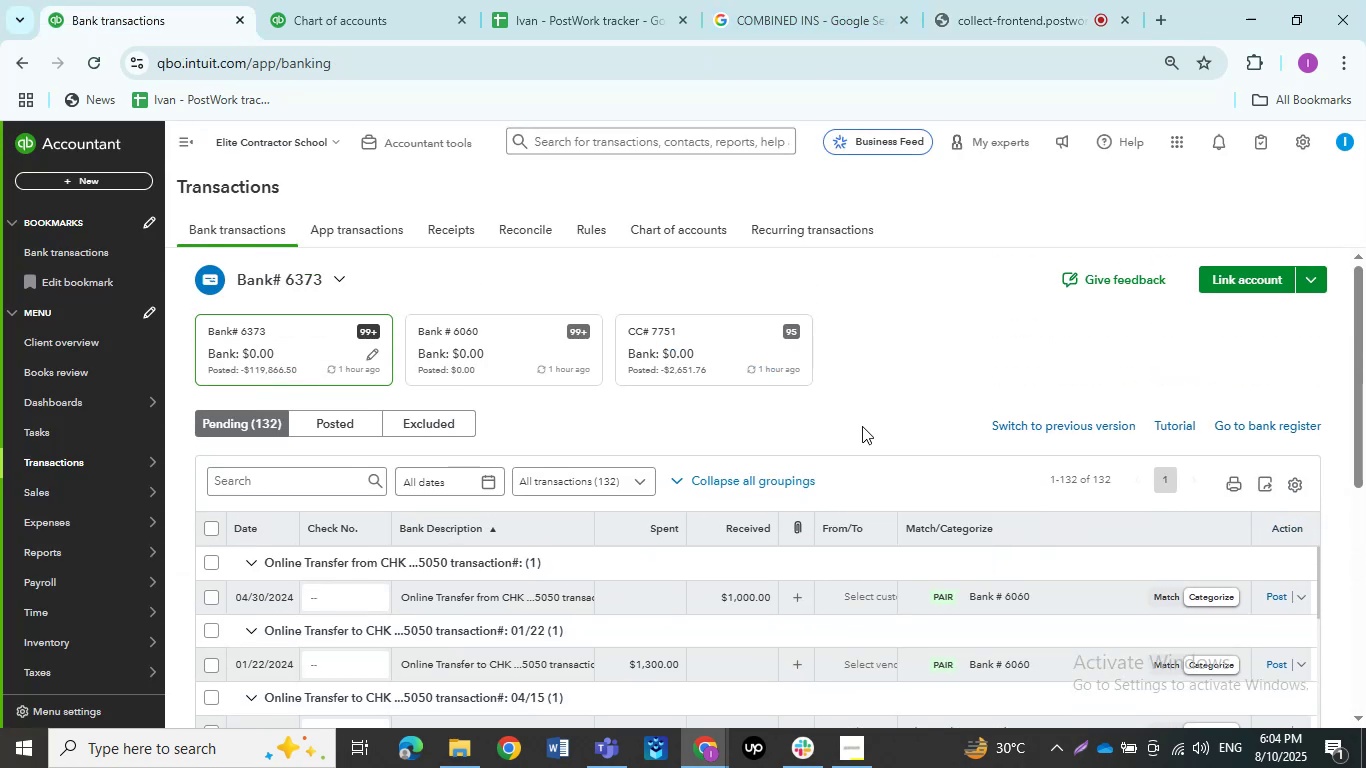 
scroll: coordinate [849, 415], scroll_direction: down, amount: 4.0
 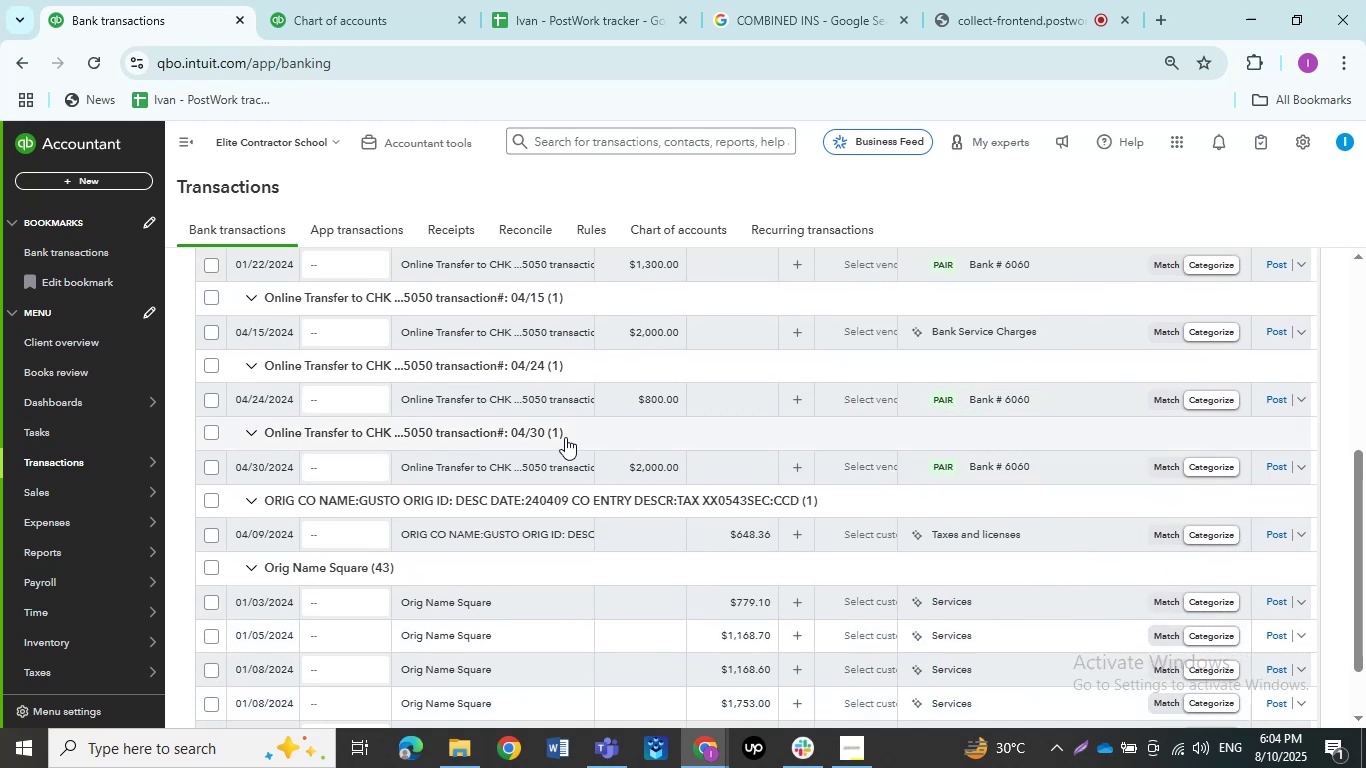 
wait(8.33)
 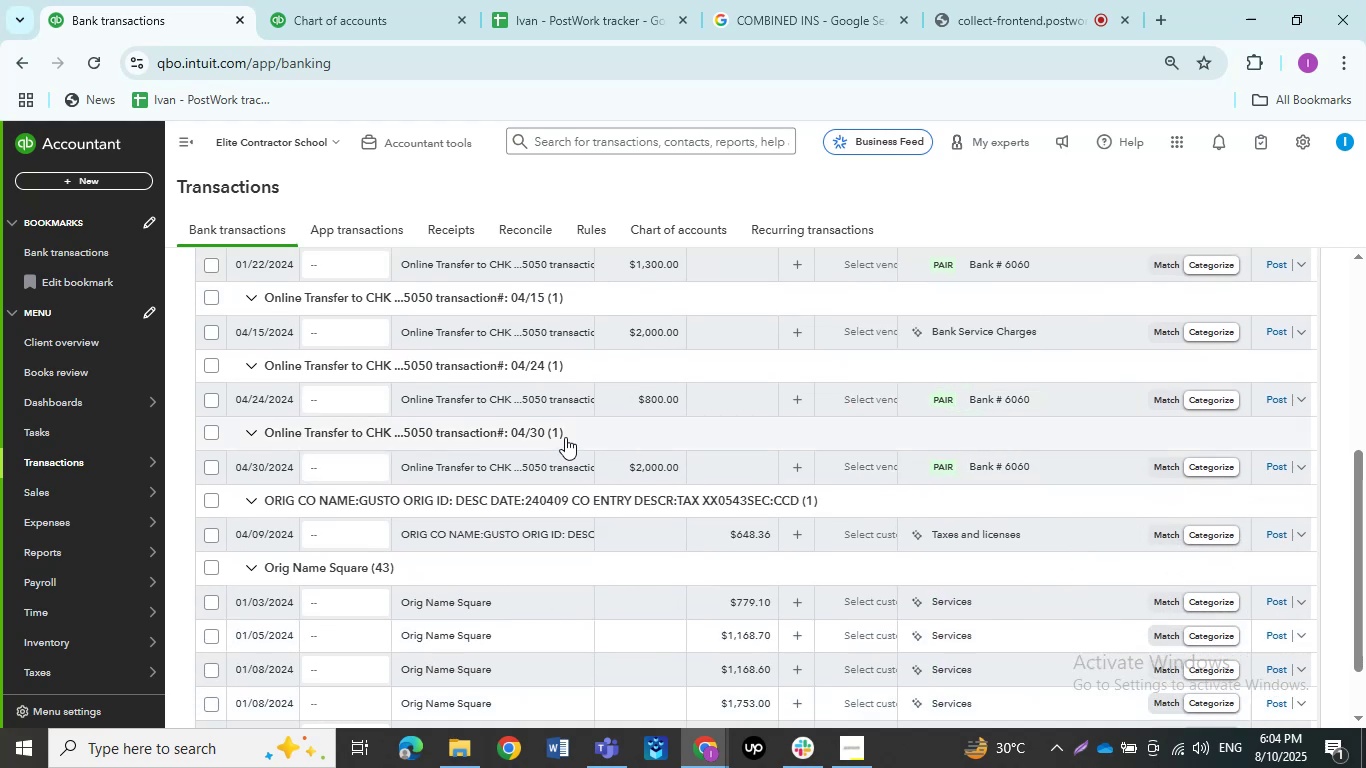 
scroll: coordinate [540, 474], scroll_direction: up, amount: 8.0
 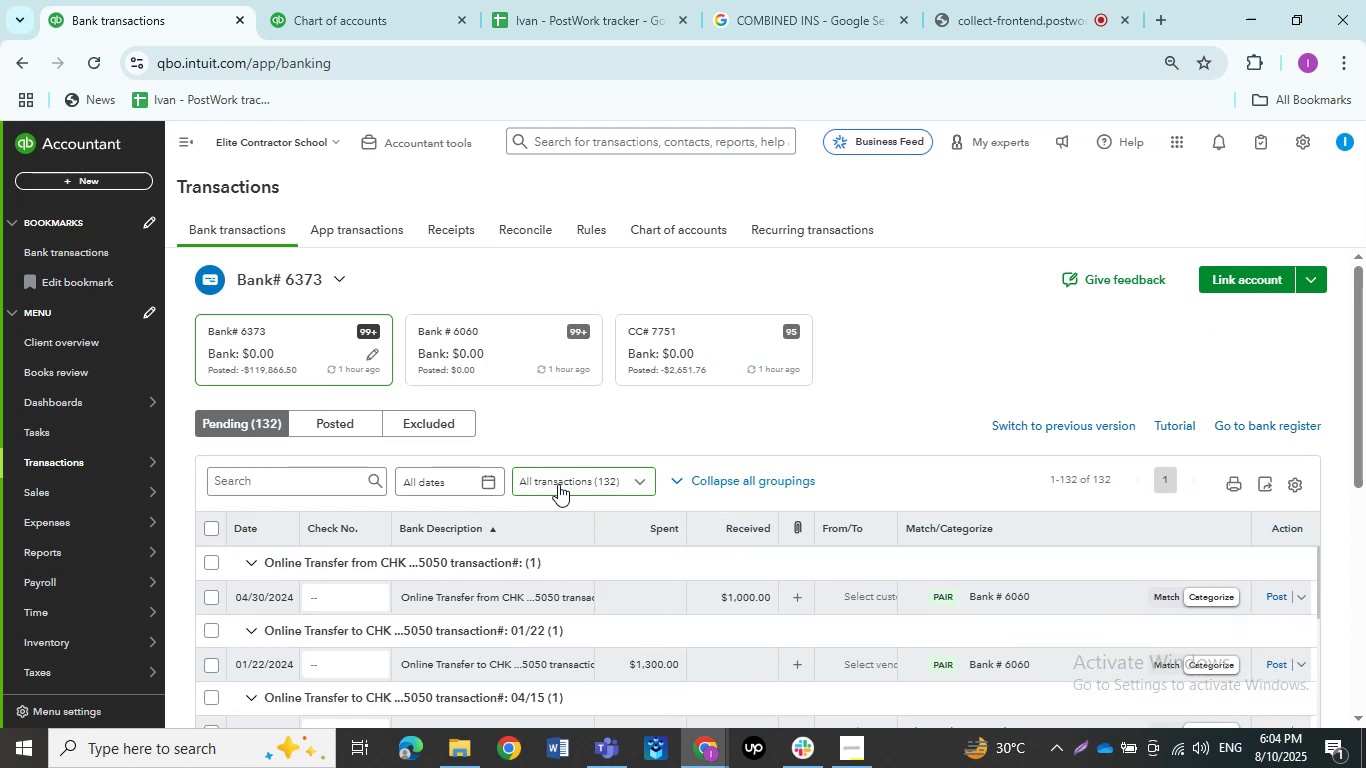 
scroll: coordinate [628, 451], scroll_direction: down, amount: 1.0
 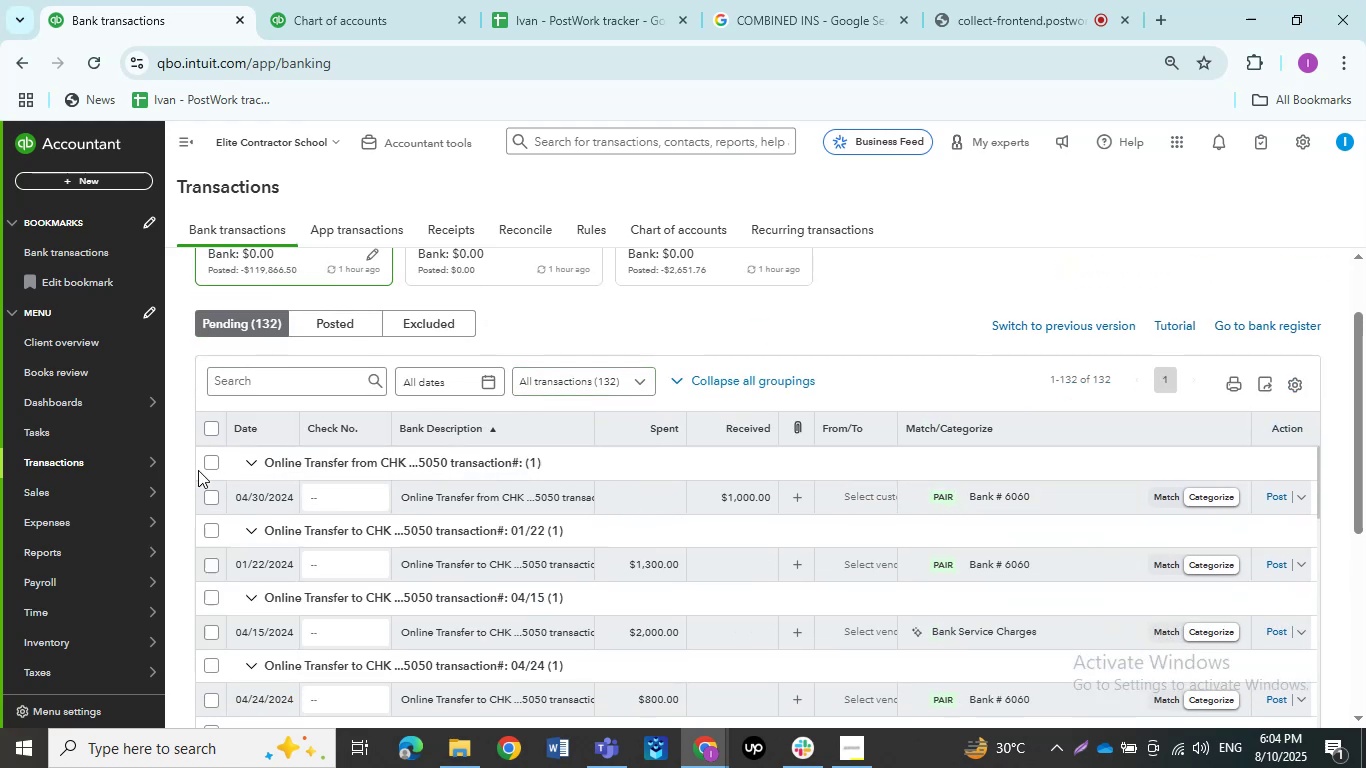 
wait(5.78)
 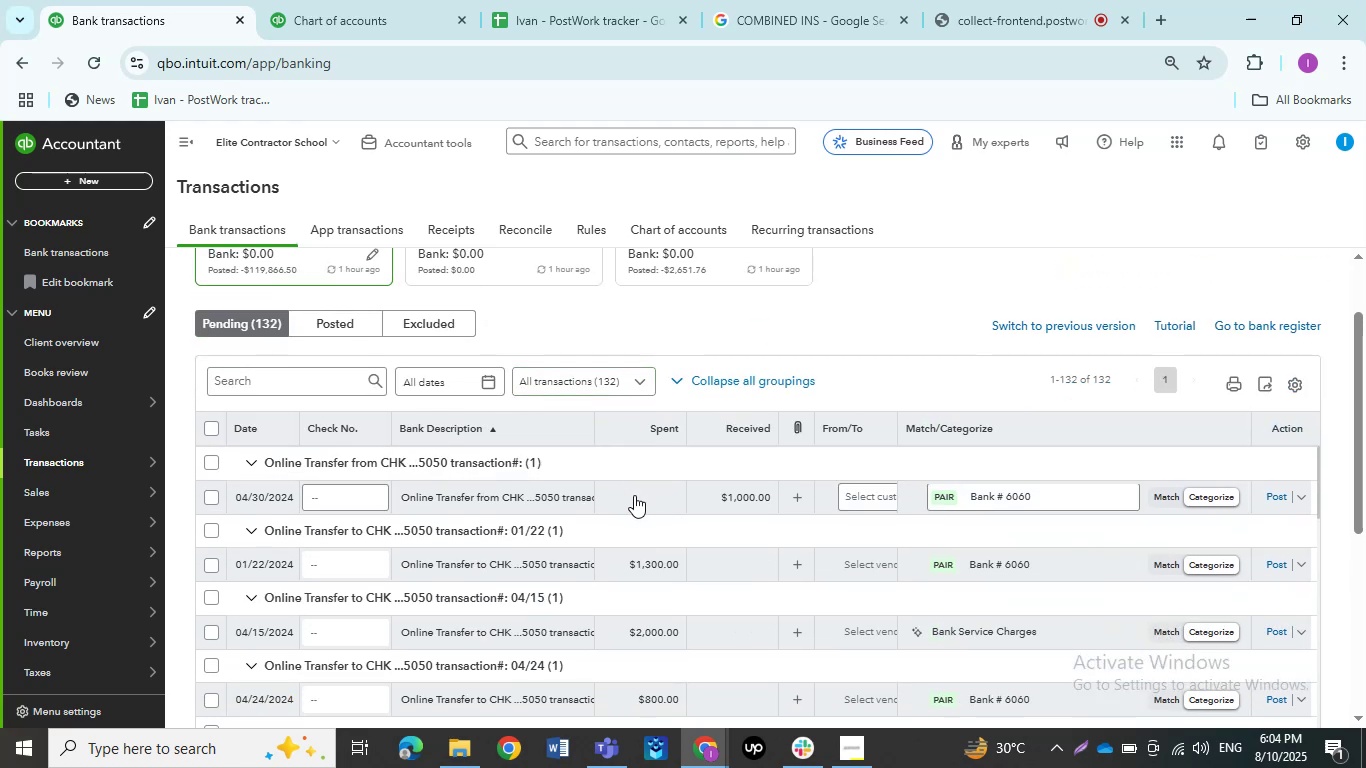 
left_click([213, 503])
 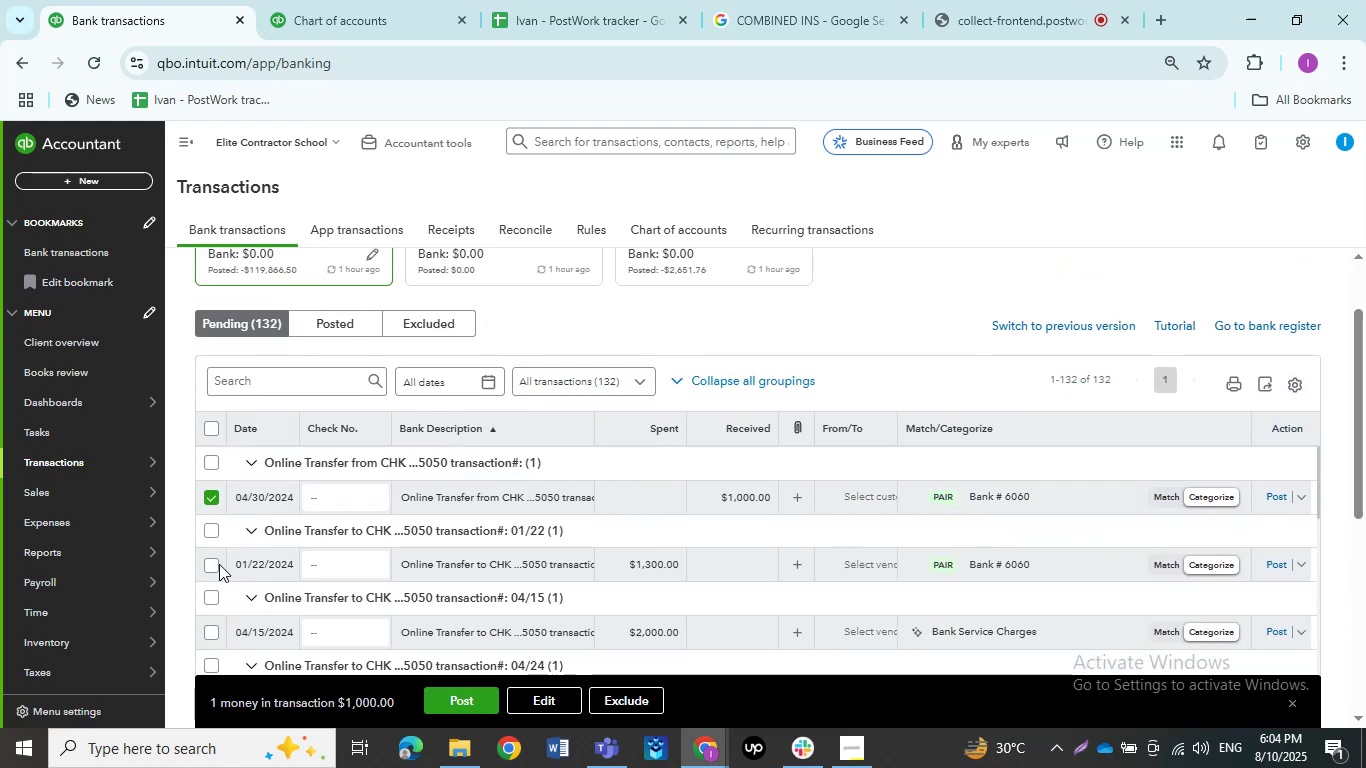 
left_click([213, 565])
 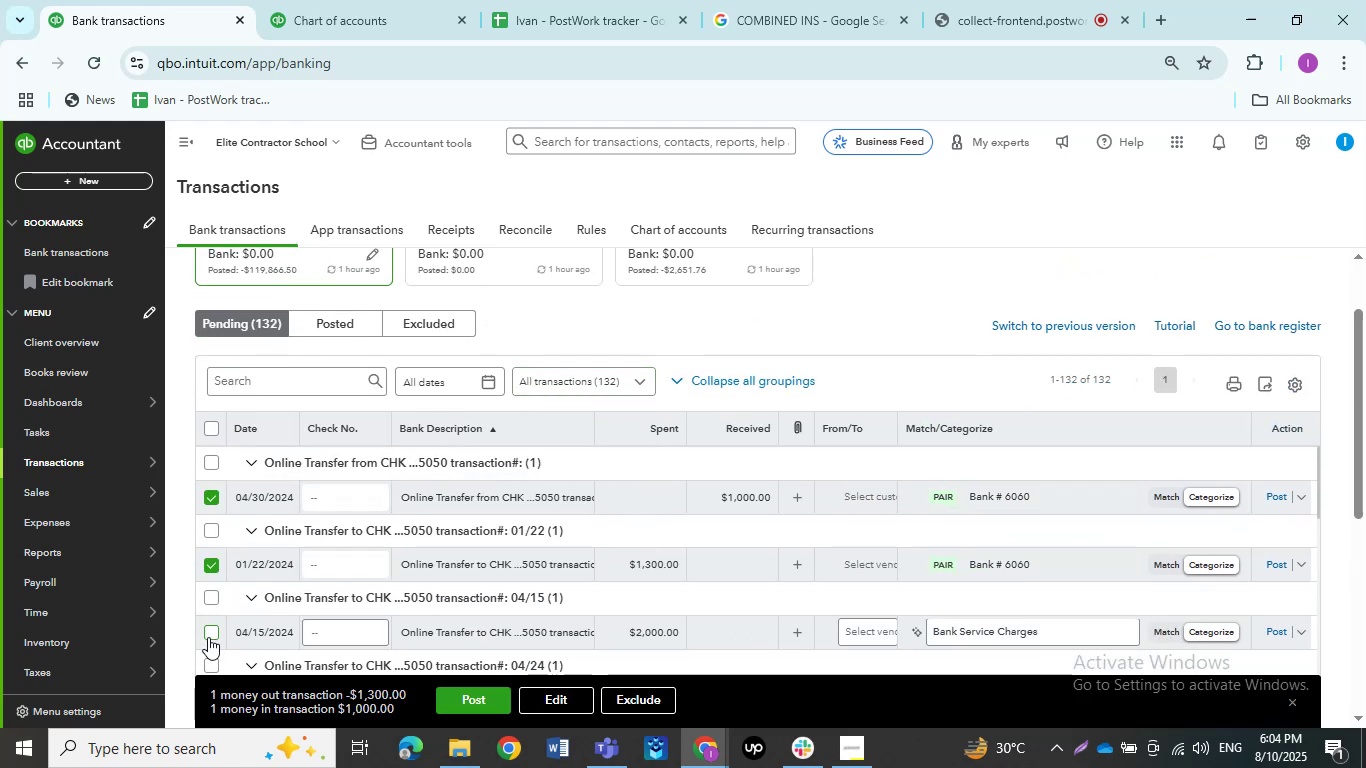 
left_click([208, 637])
 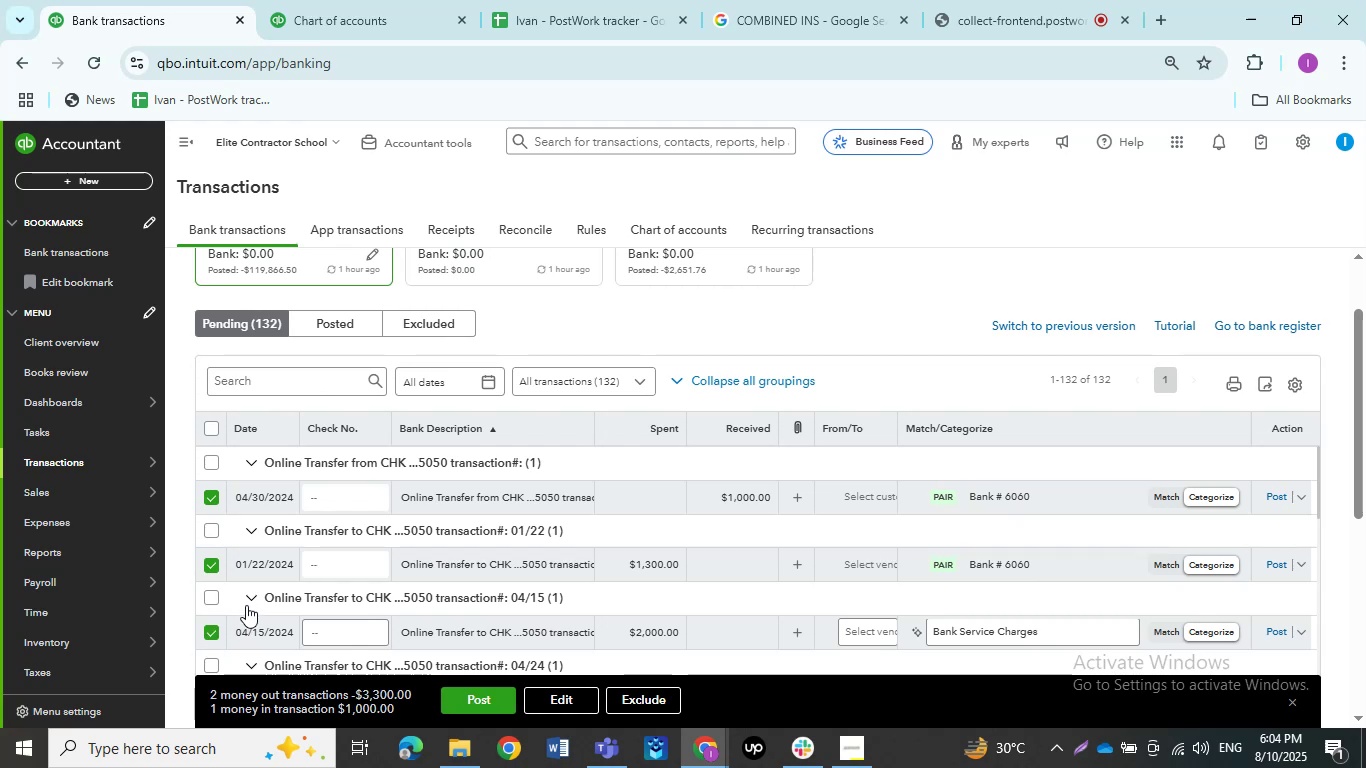 
scroll: coordinate [277, 588], scroll_direction: down, amount: 1.0
 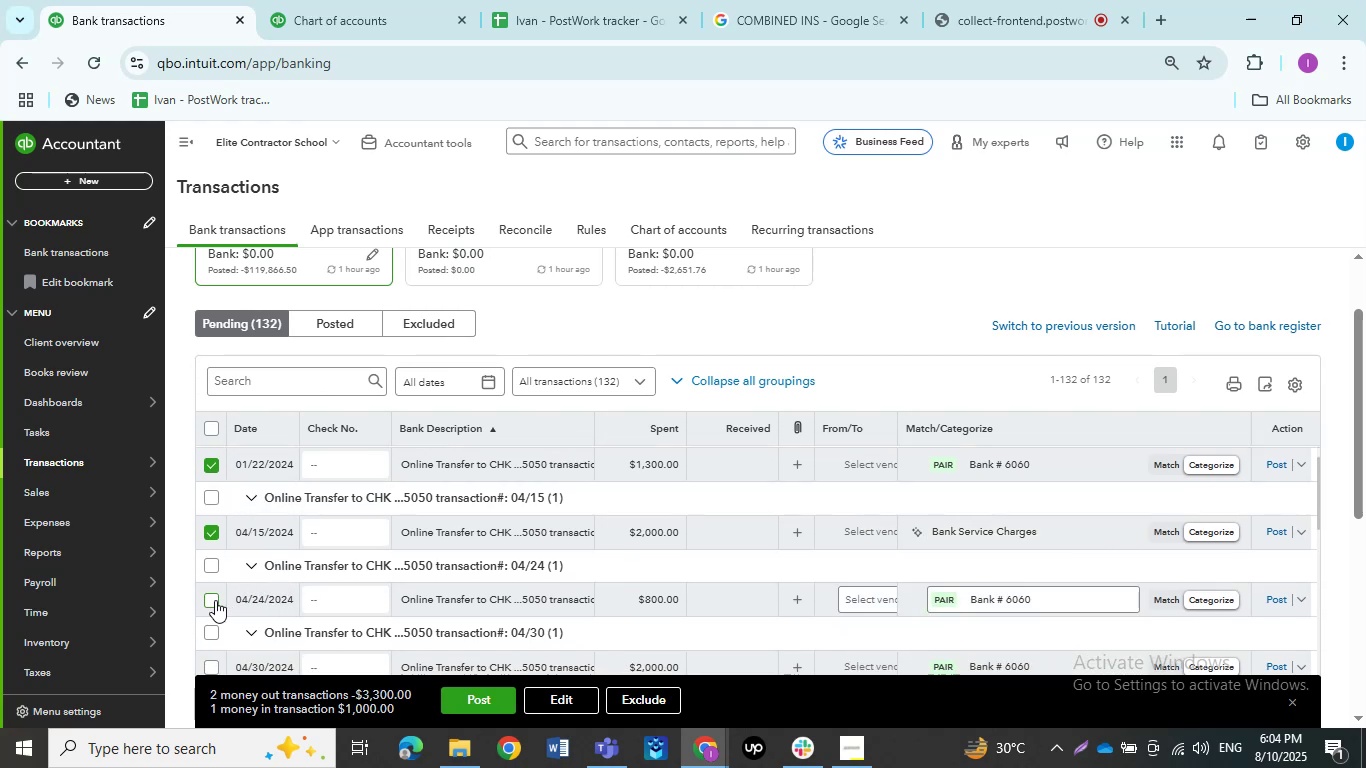 
left_click([214, 600])
 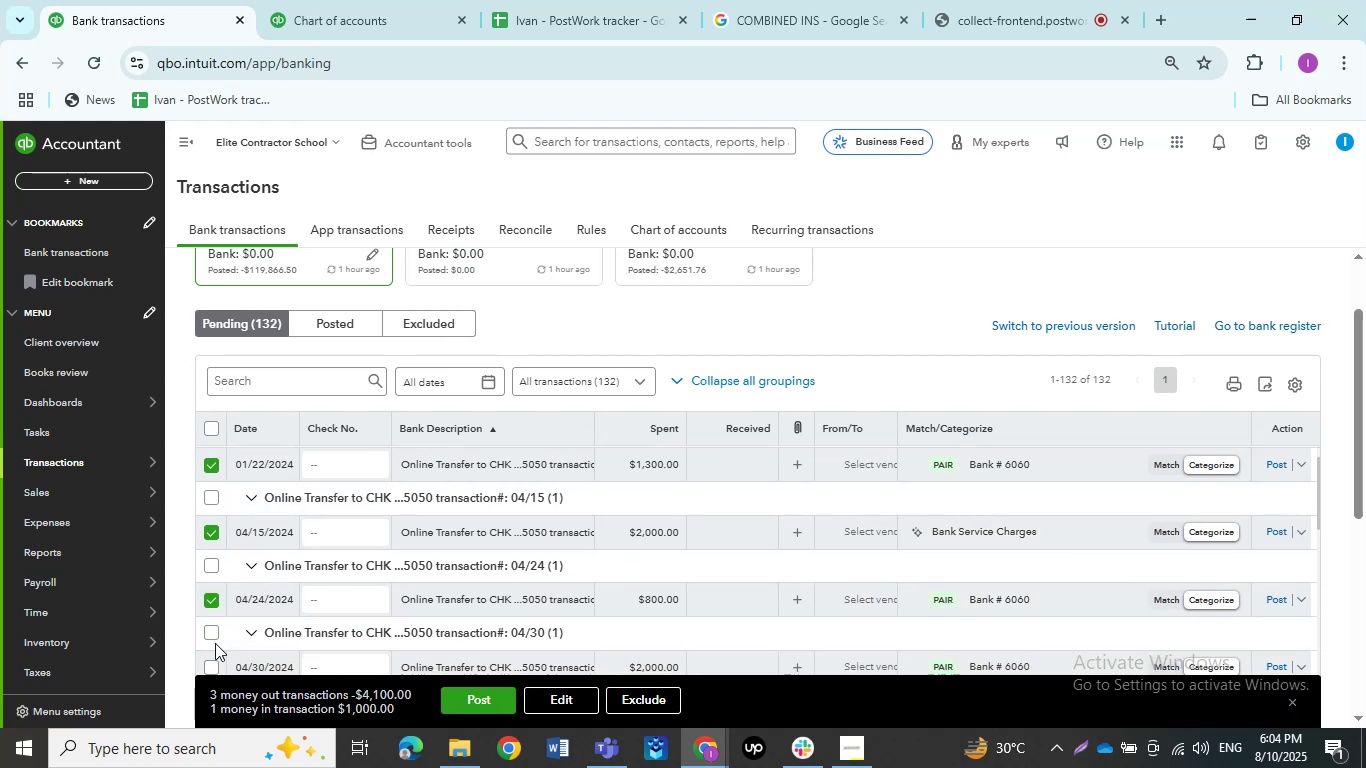 
scroll: coordinate [214, 634], scroll_direction: down, amount: 1.0
 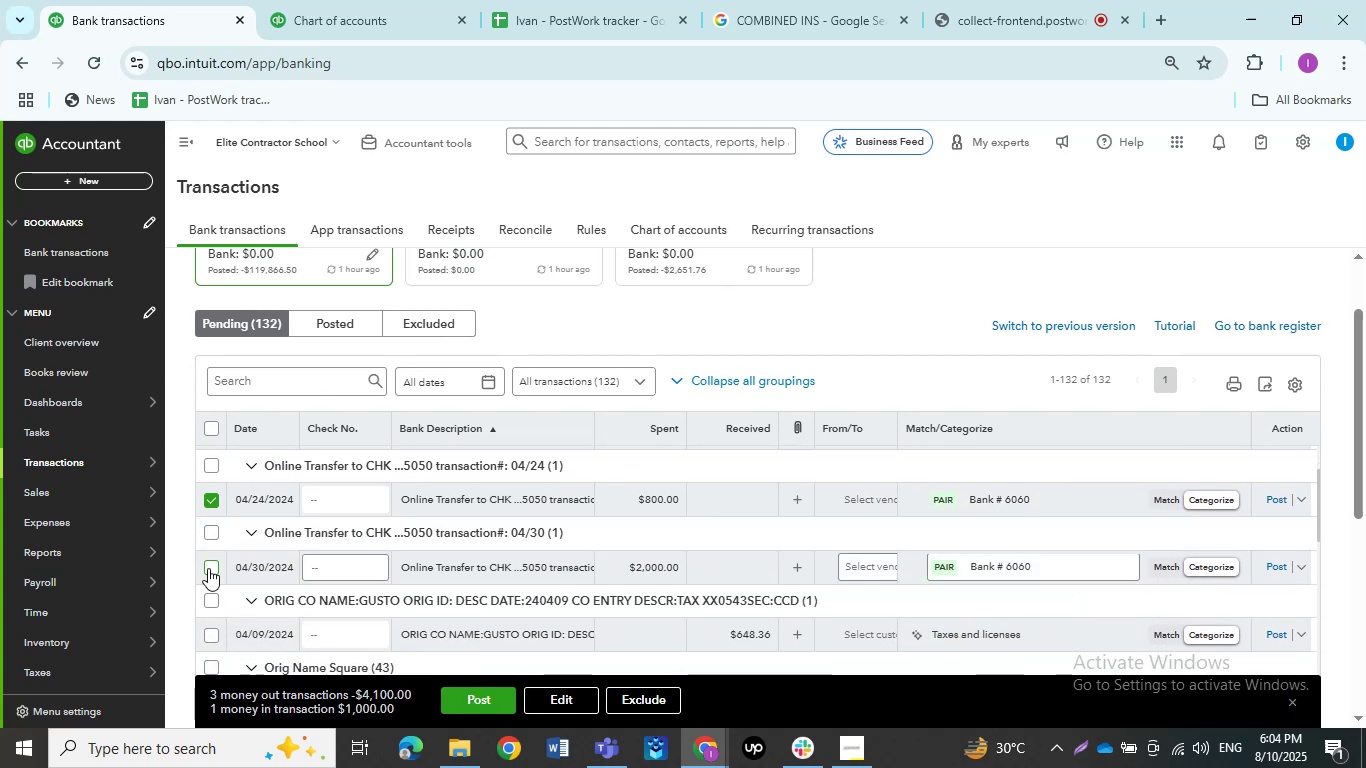 
left_click([208, 568])
 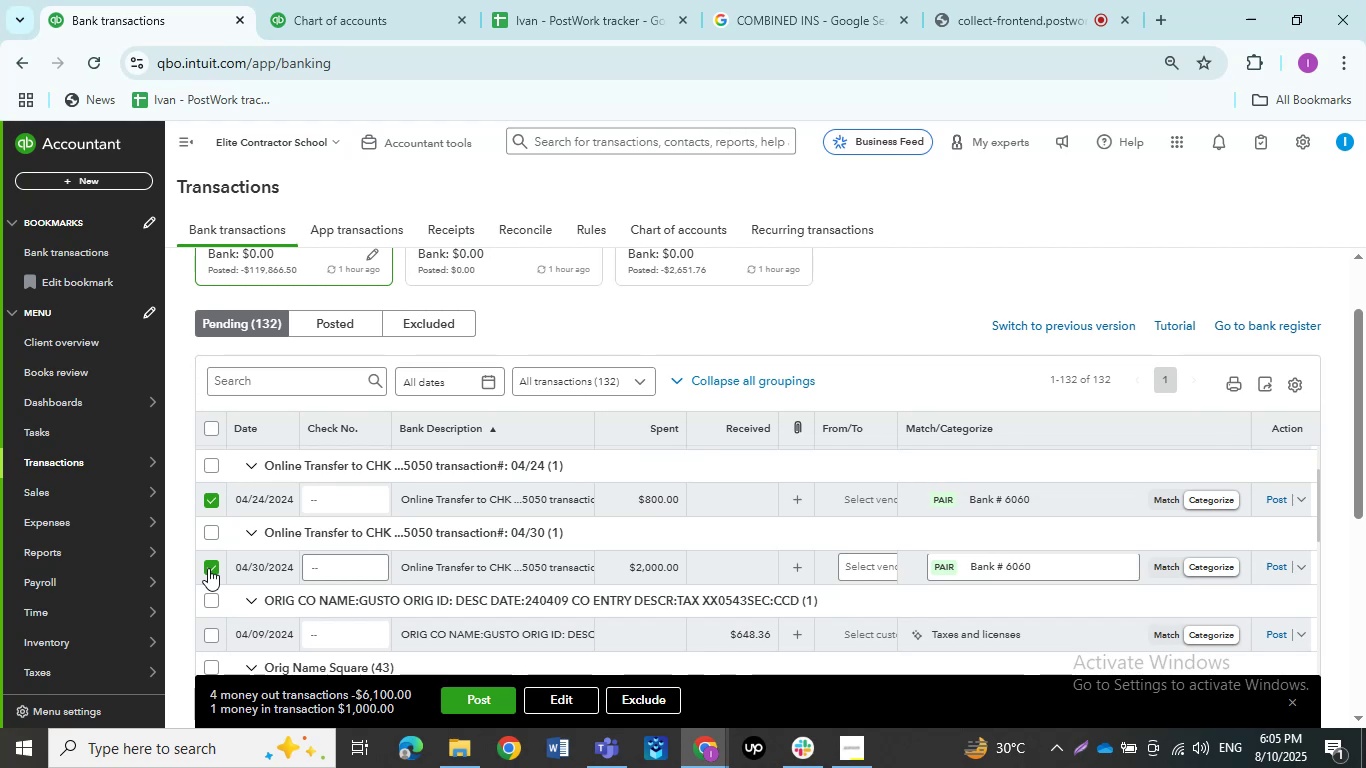 
wait(7.03)
 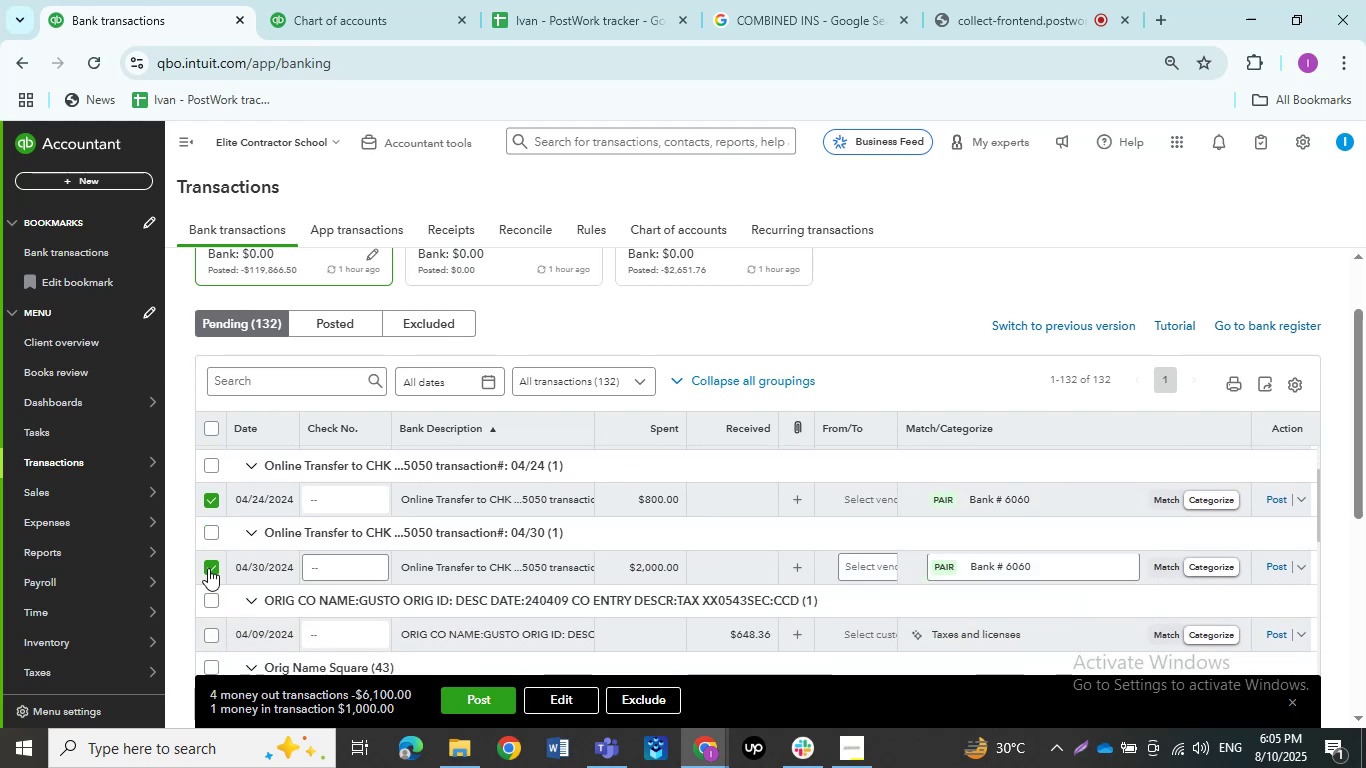 
left_click([559, 711])
 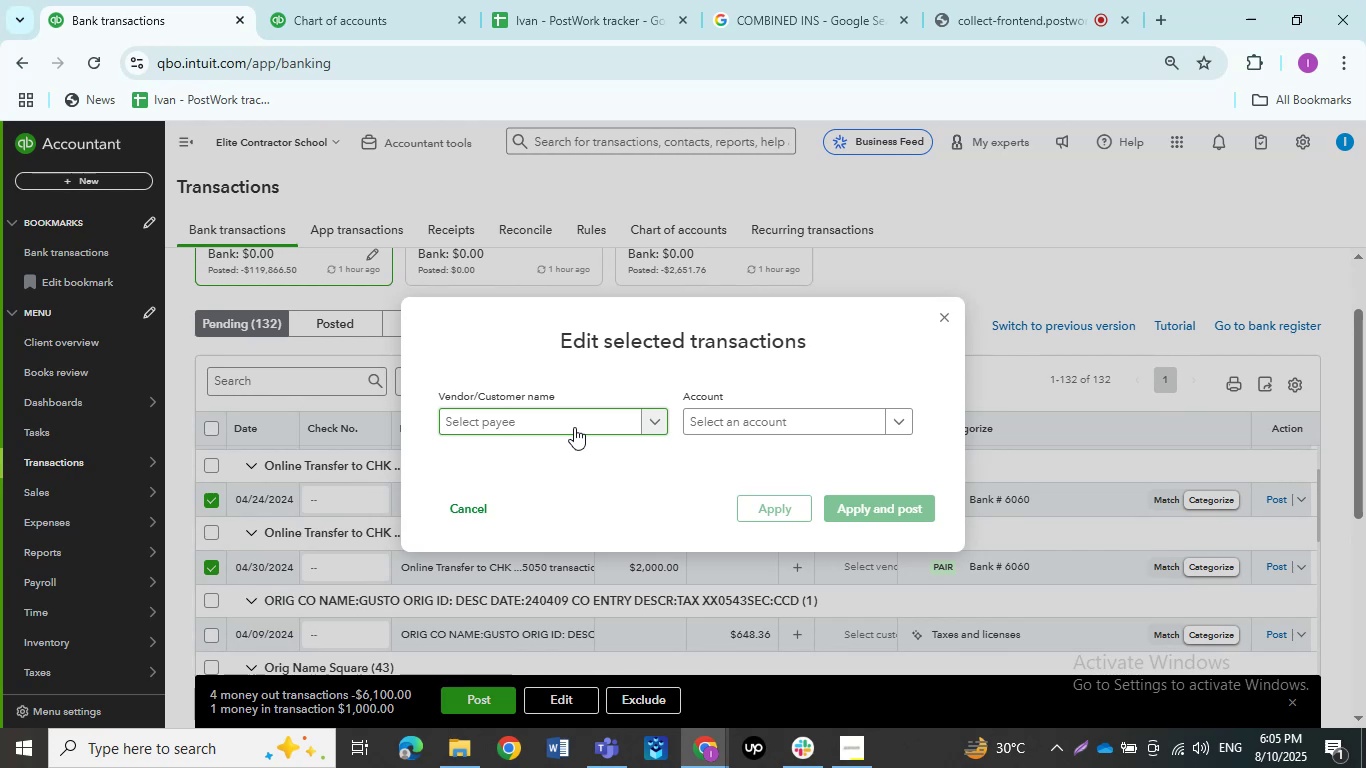 
wait(29.22)
 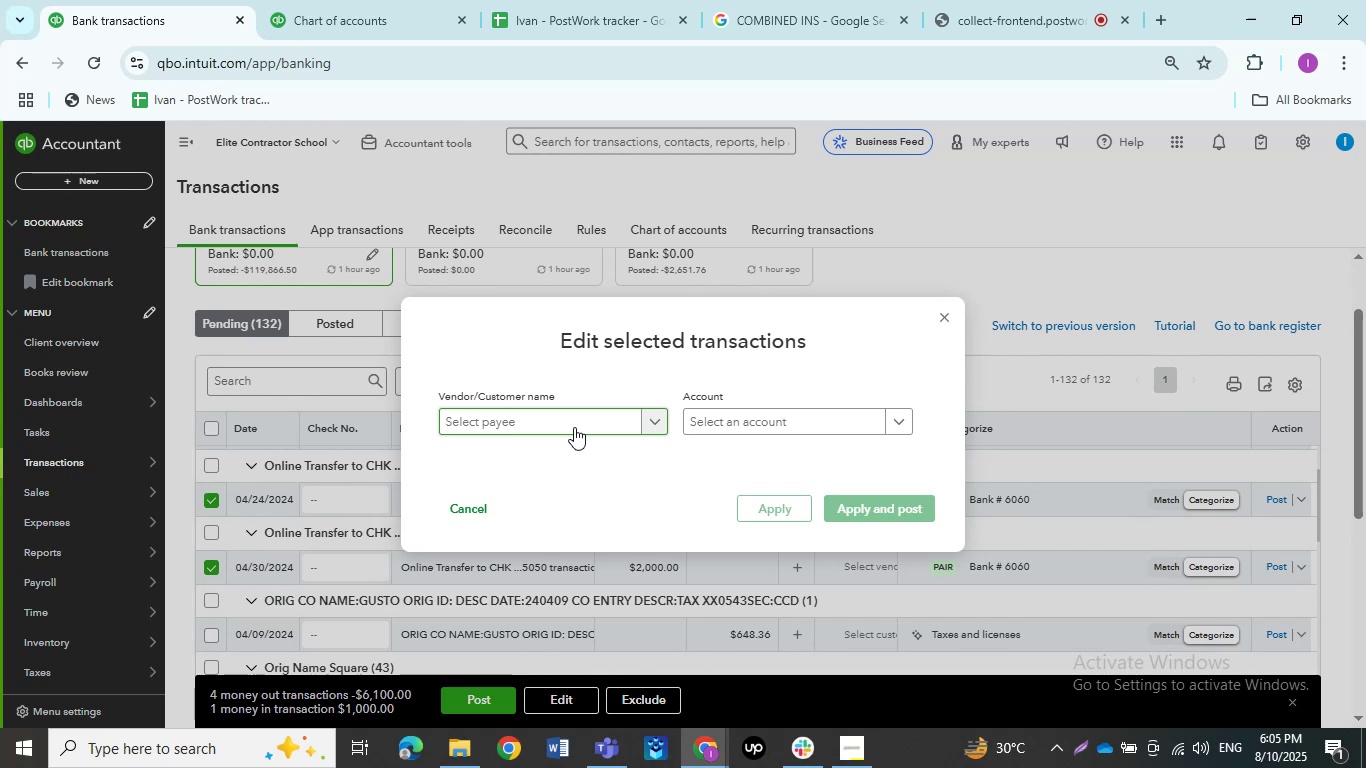 
left_click([574, 427])
 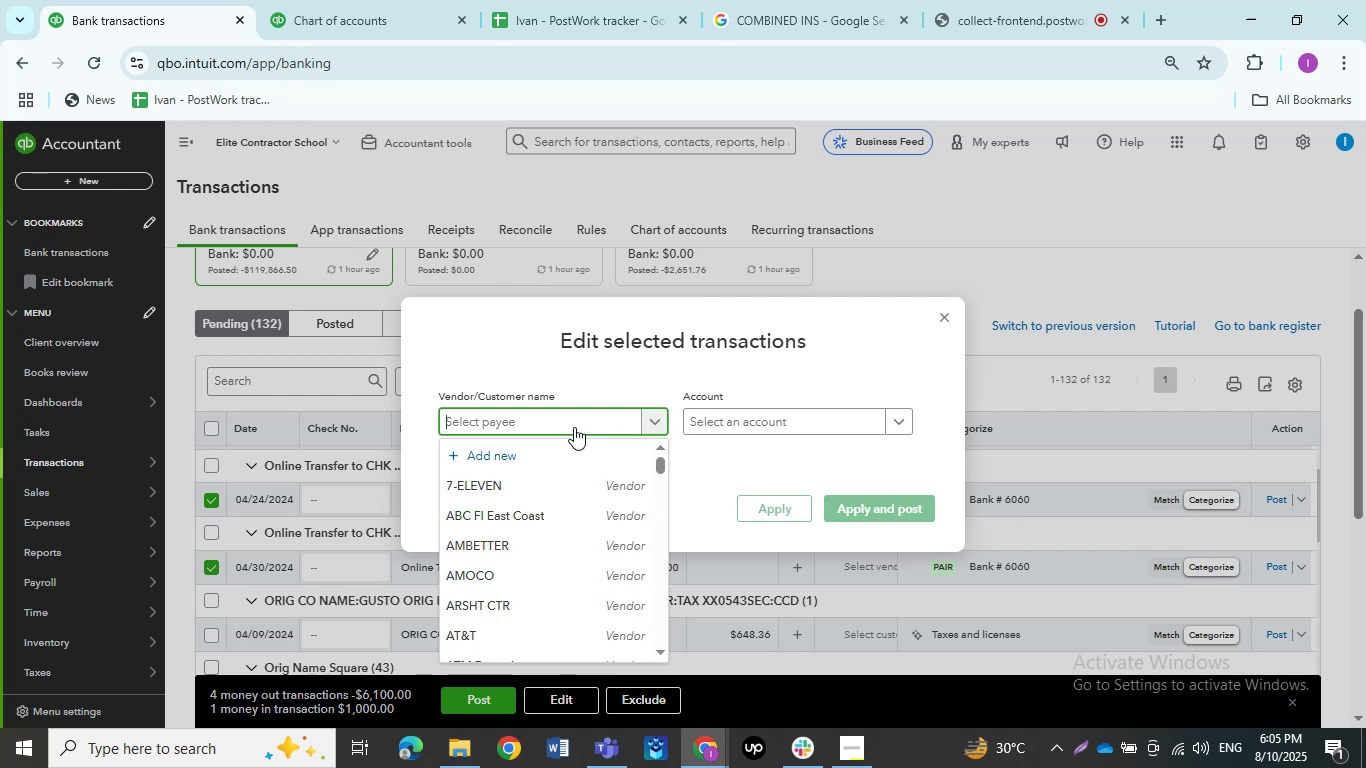 
type(oni)
key(Backspace)
type(line)
 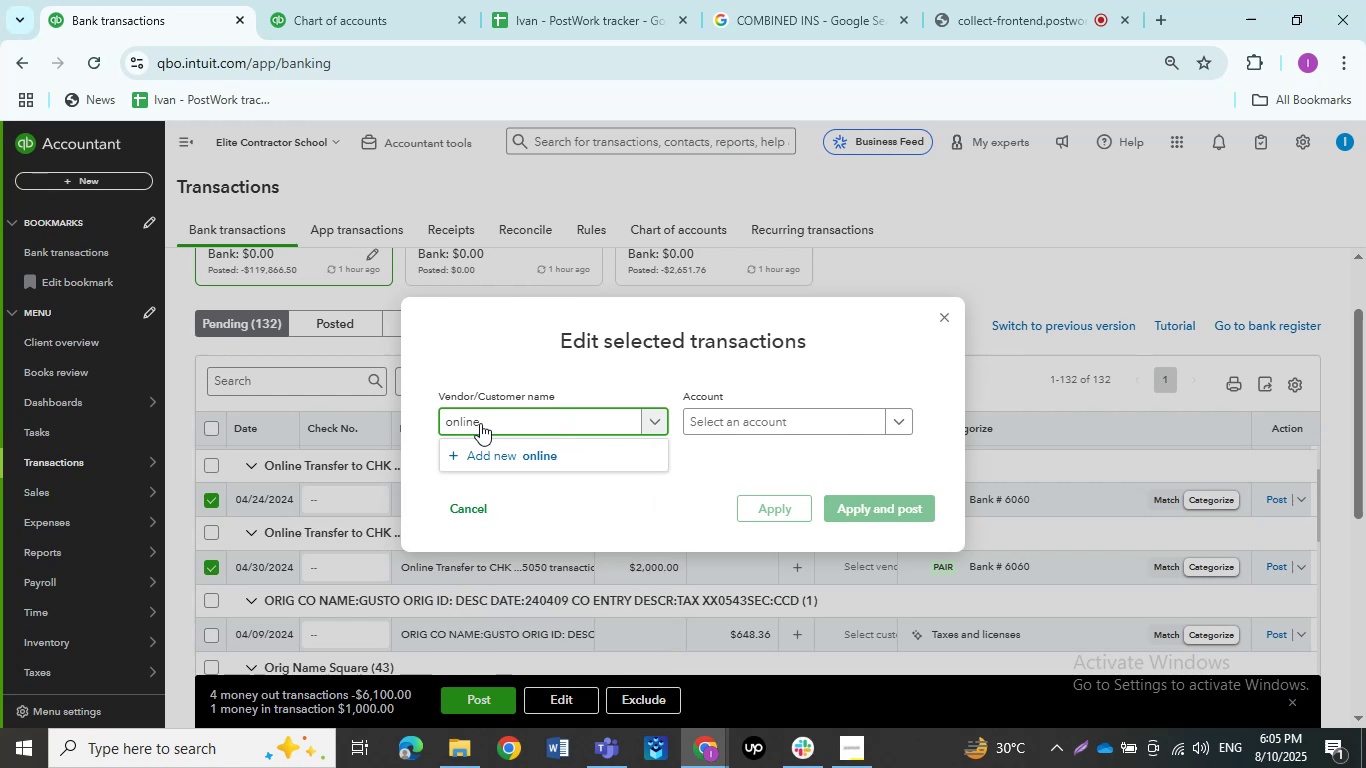 
wait(7.1)
 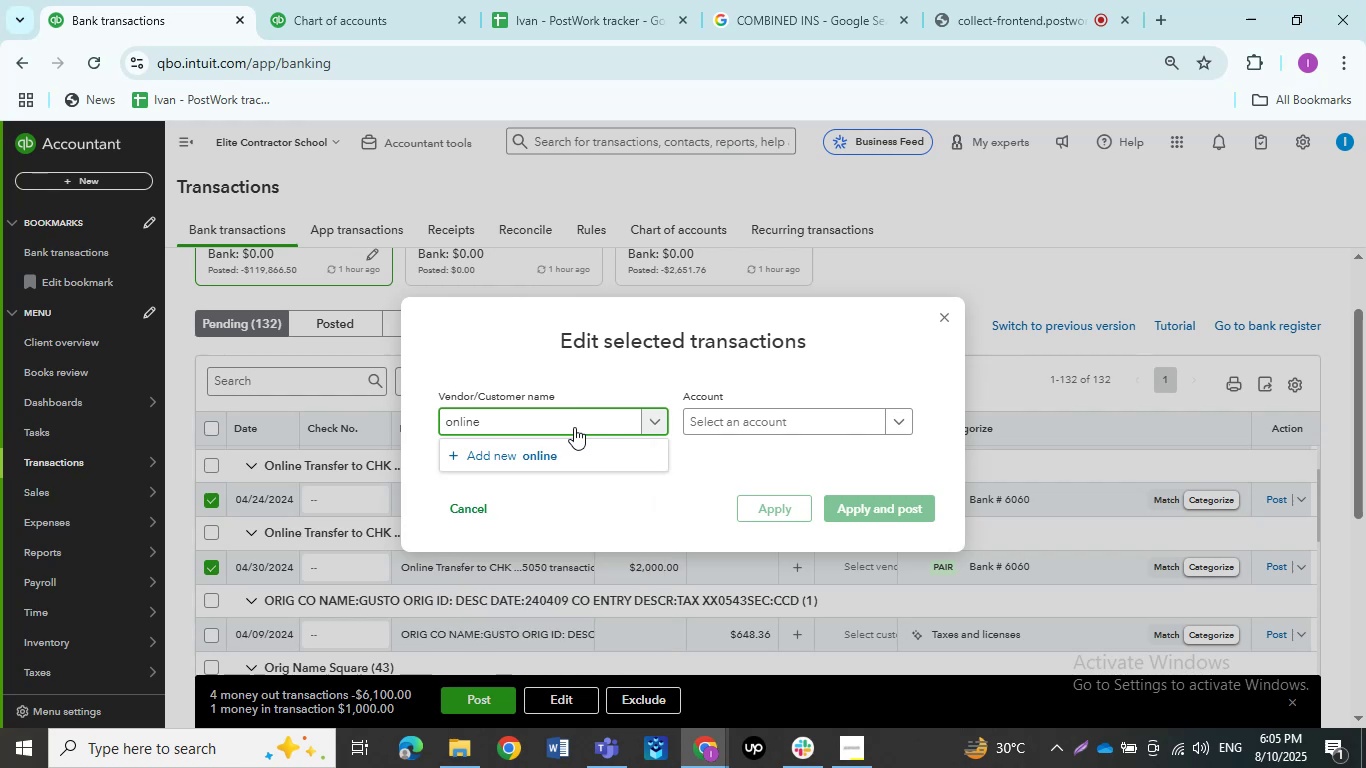 
key(ArrowLeft)
 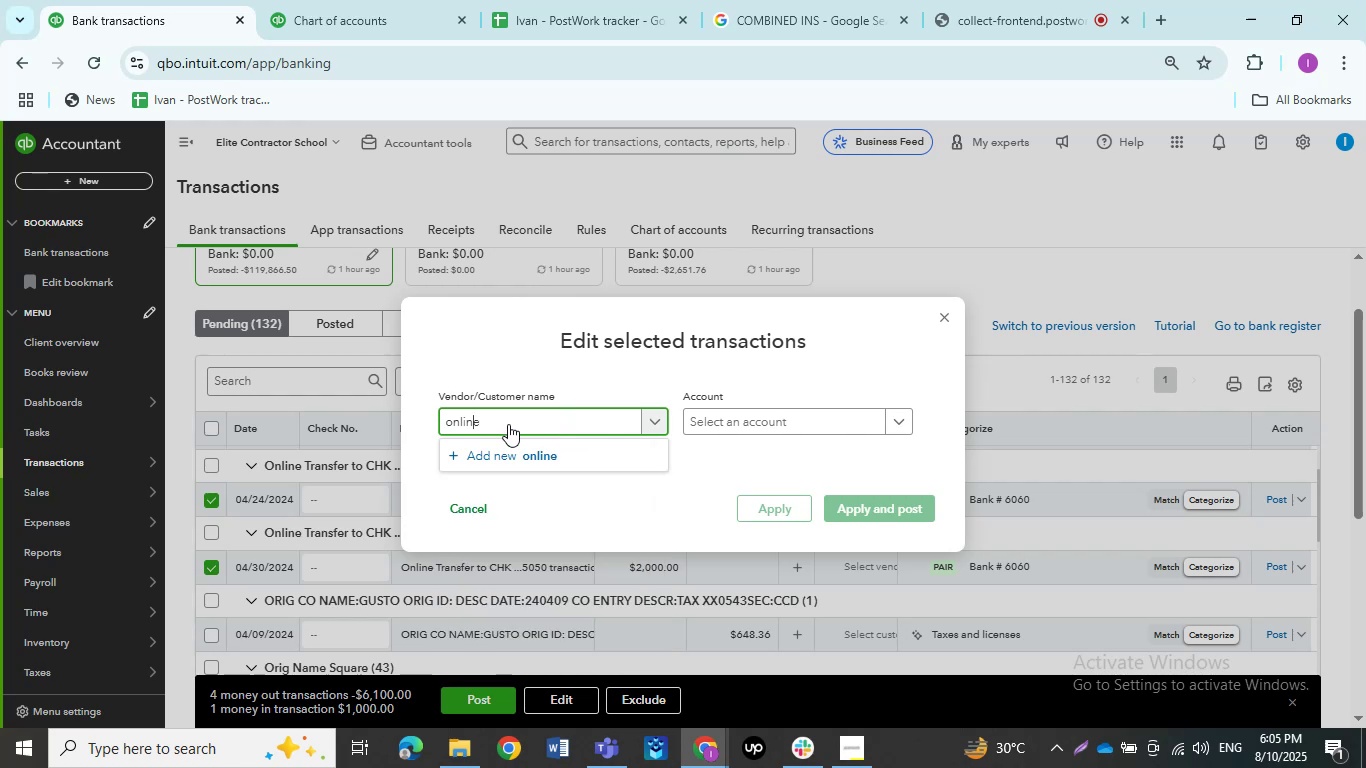 
key(ArrowLeft)
 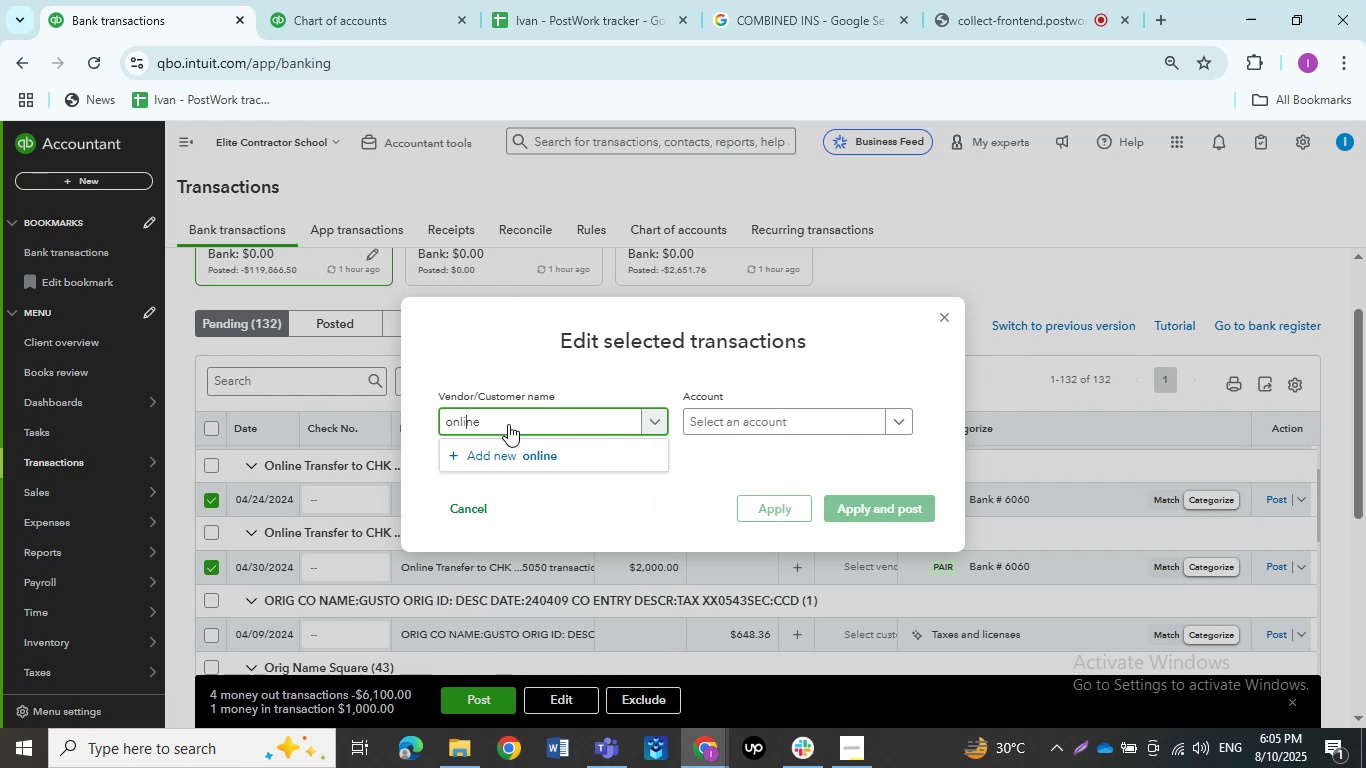 
key(ArrowLeft)
 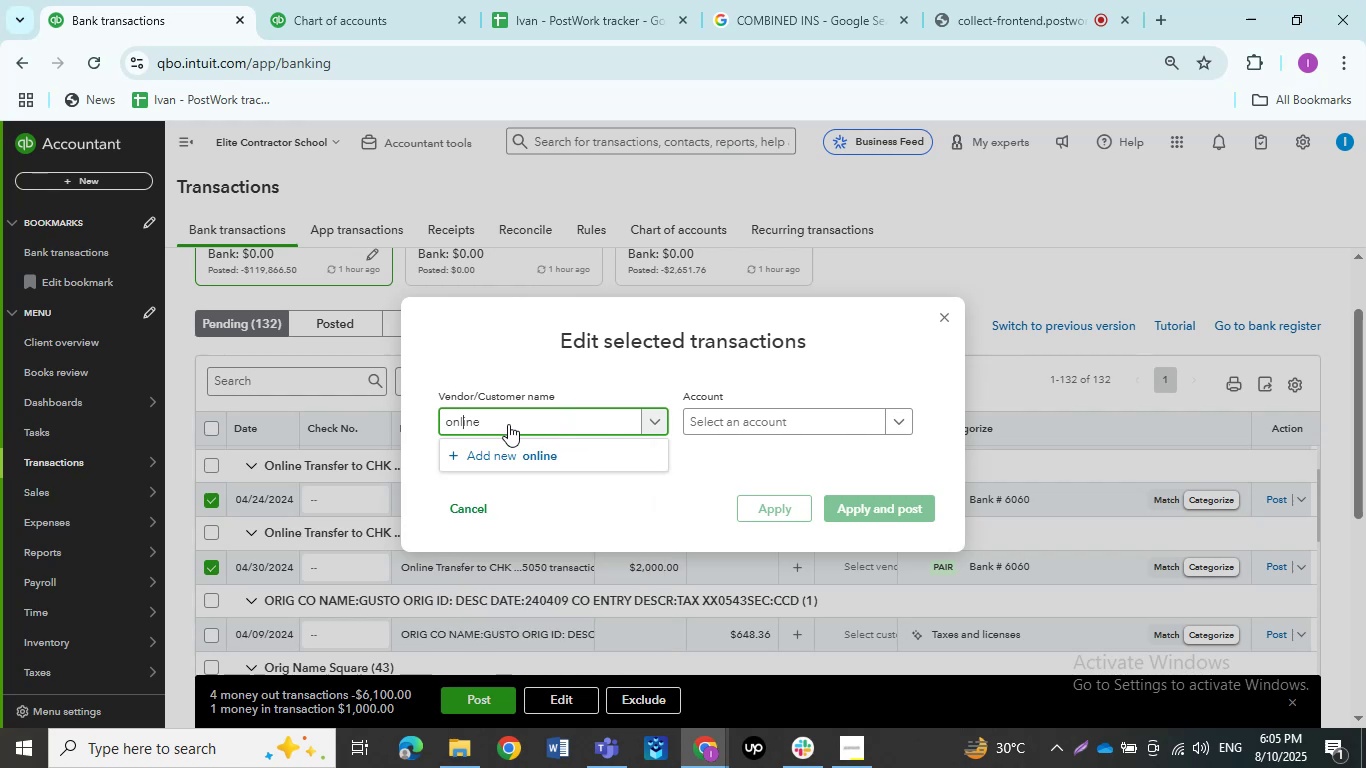 
key(ArrowLeft)
 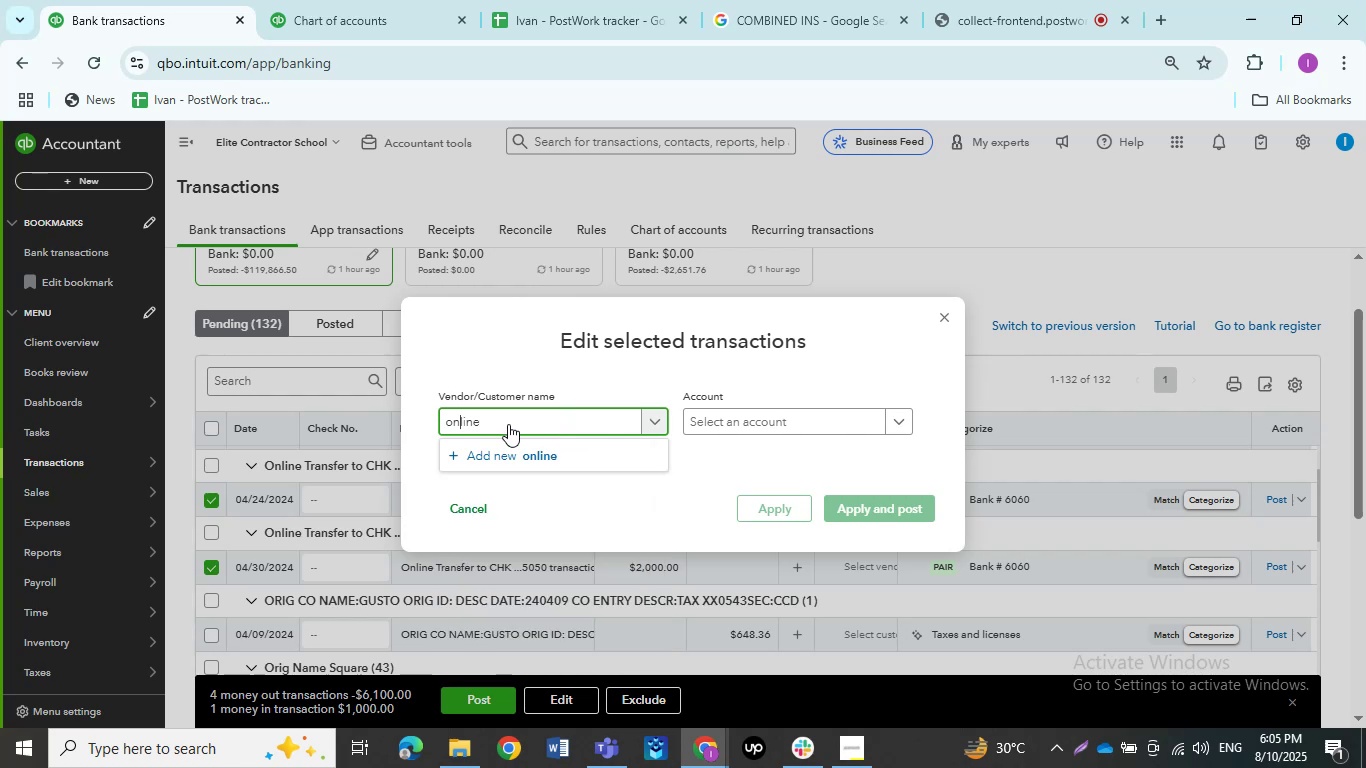 
key(ArrowLeft)
 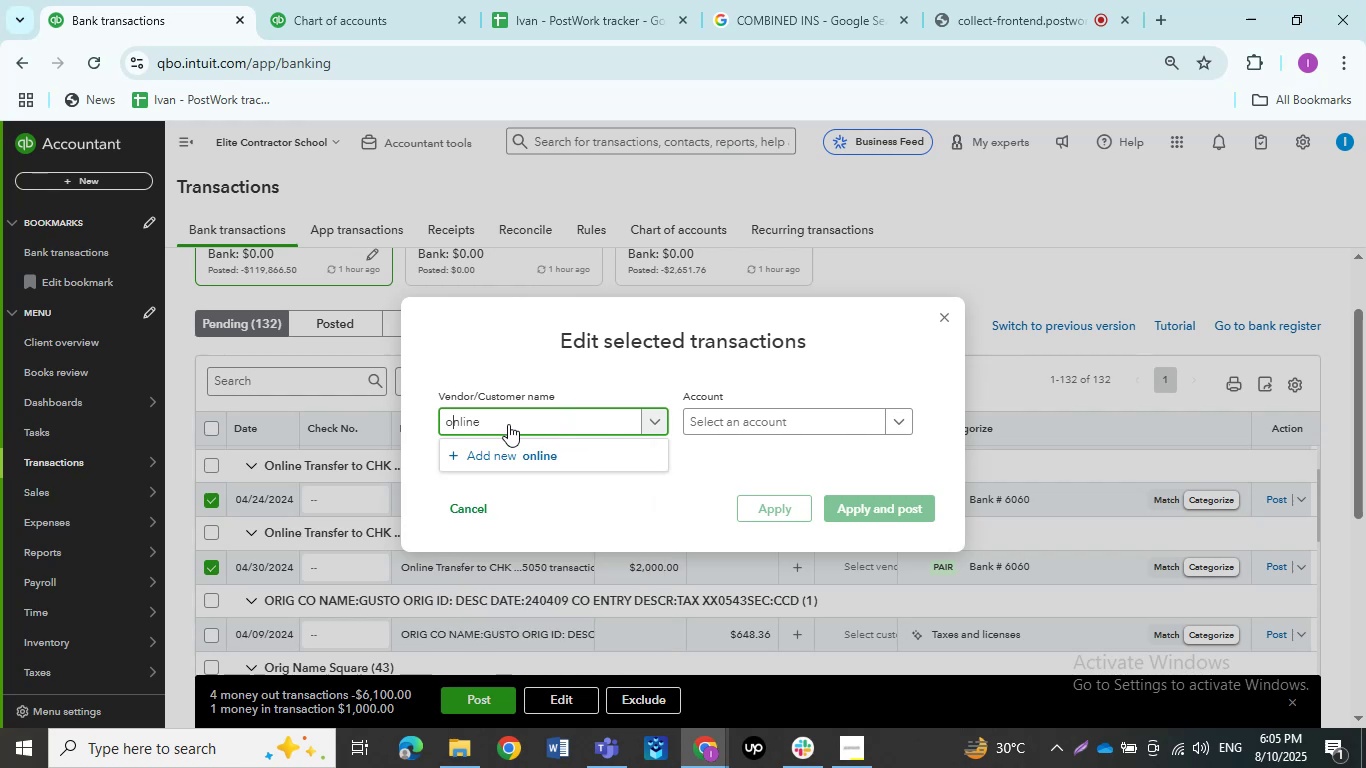 
key(Backspace)
 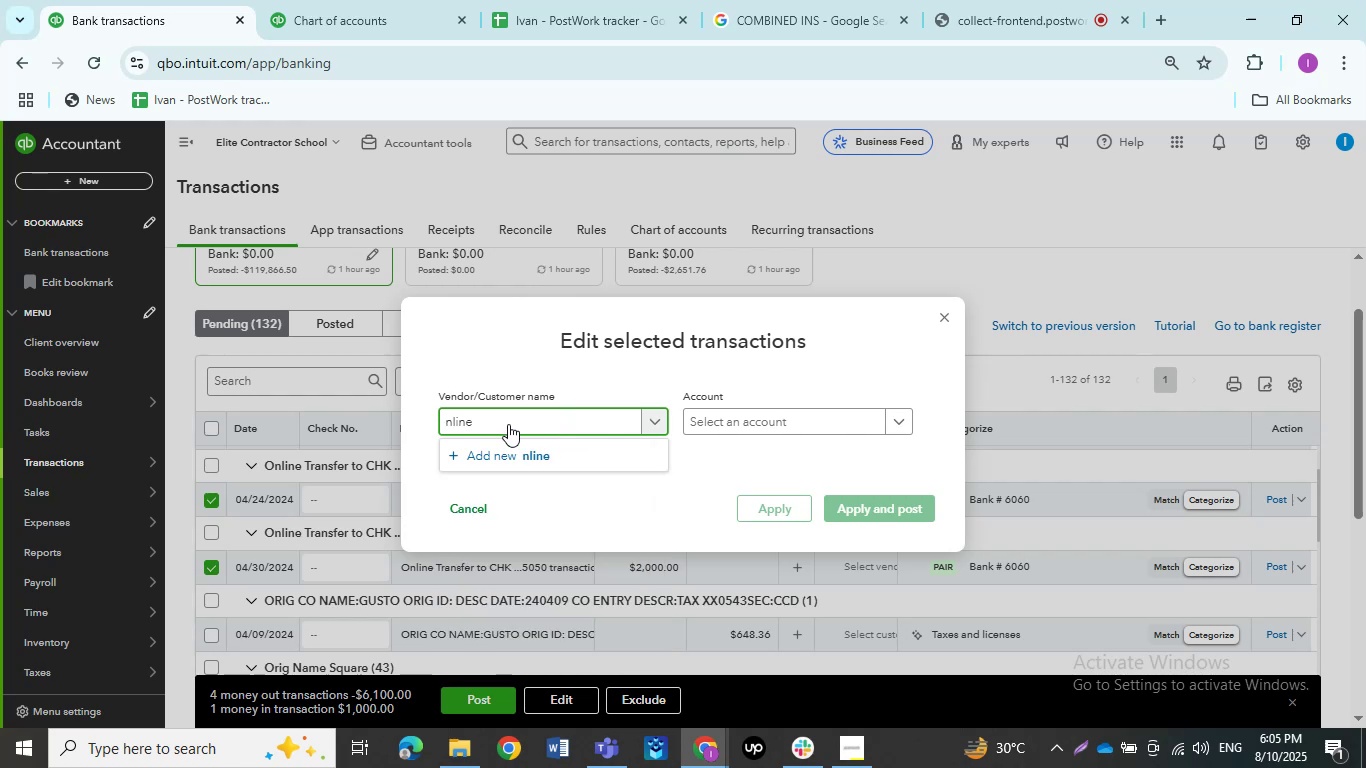 
key(Shift+O)
 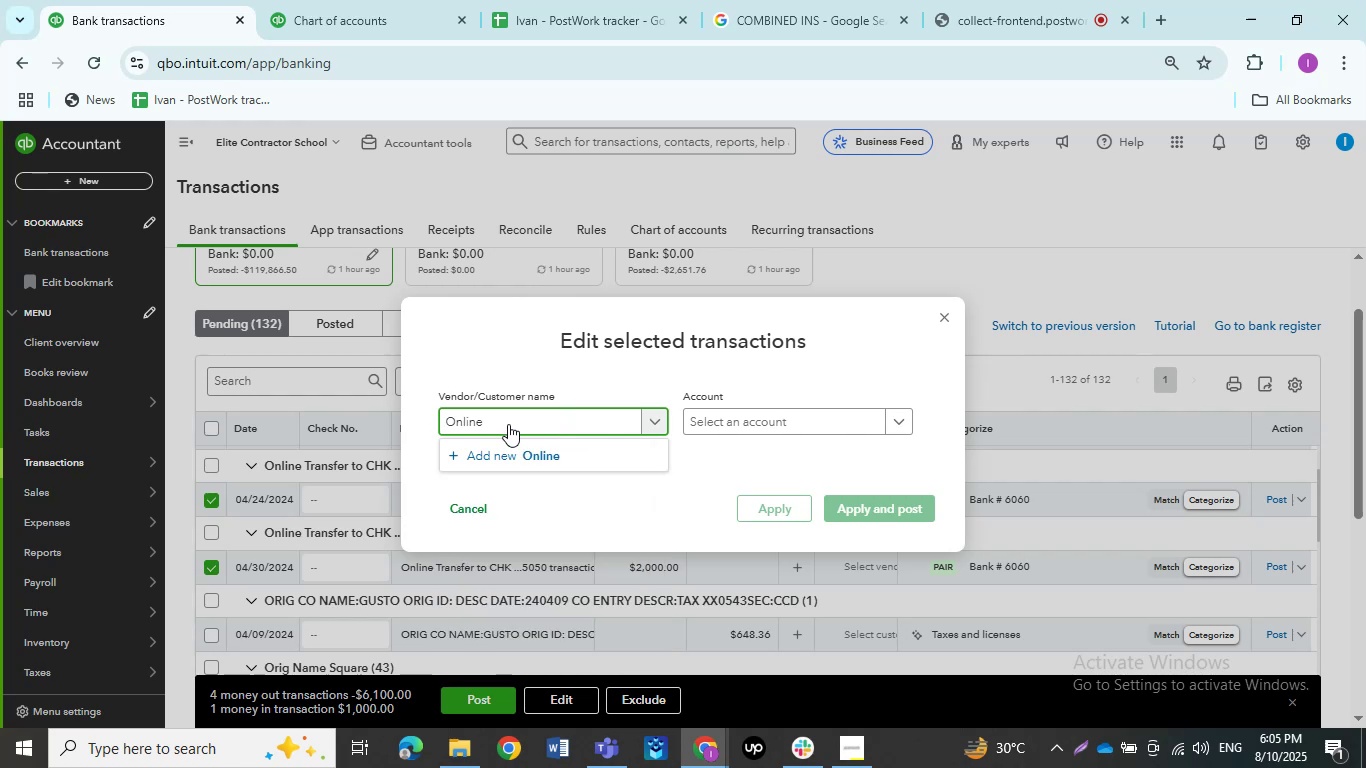 
key(ArrowRight)
 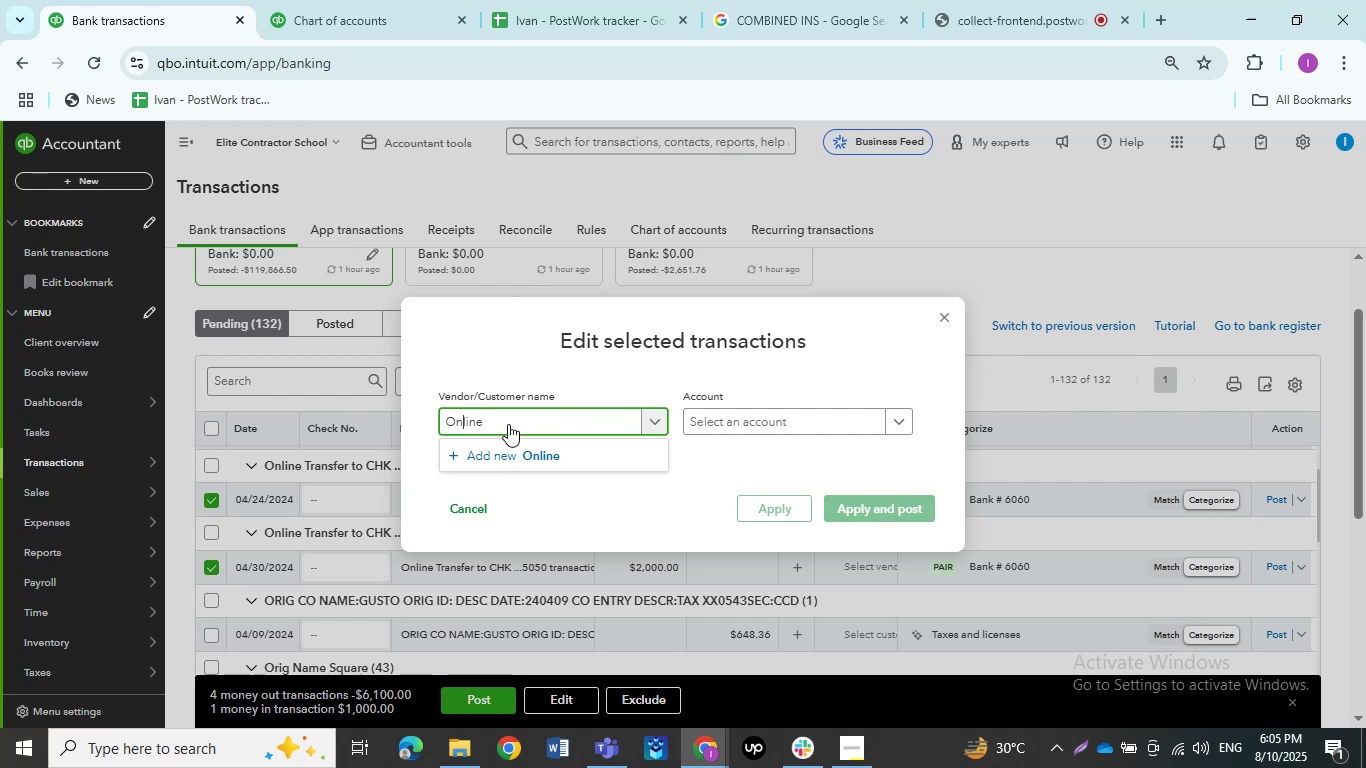 
key(ArrowRight)
 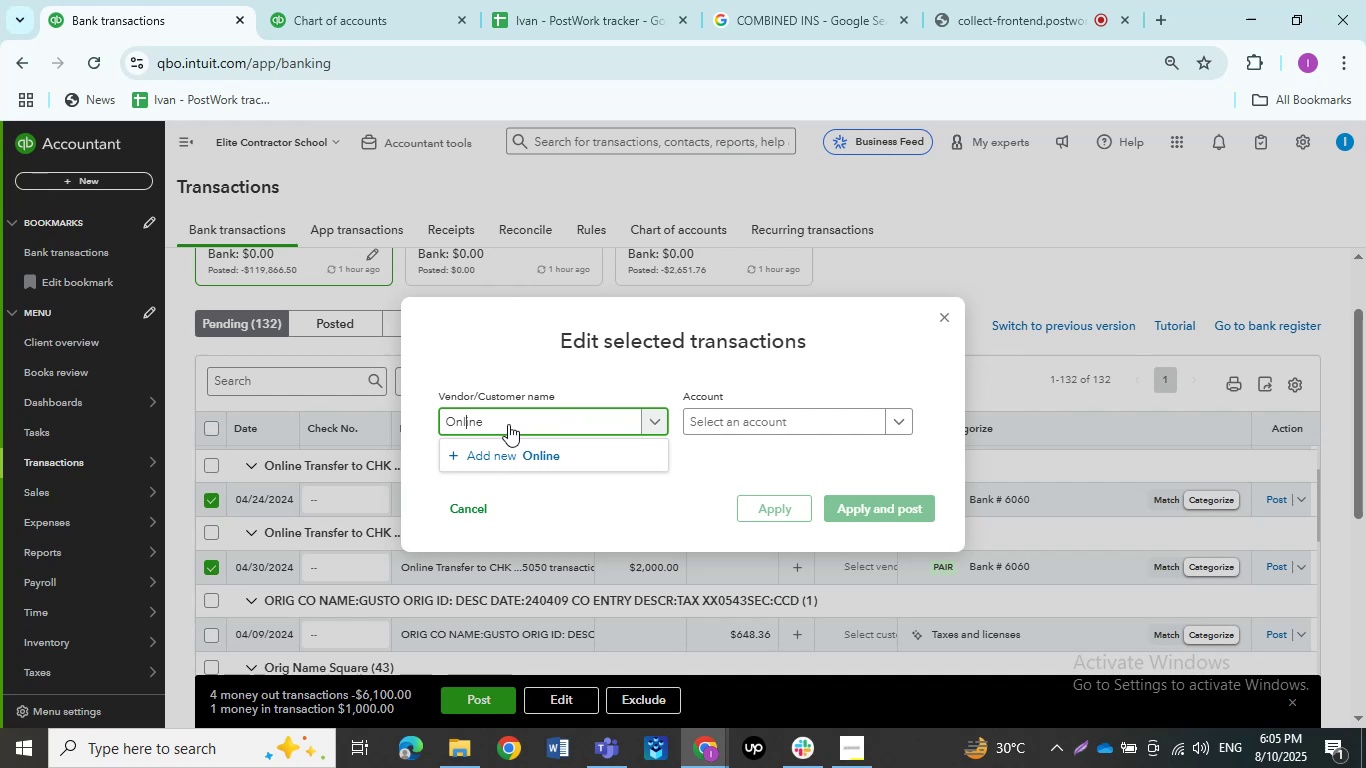 
key(ArrowRight)
 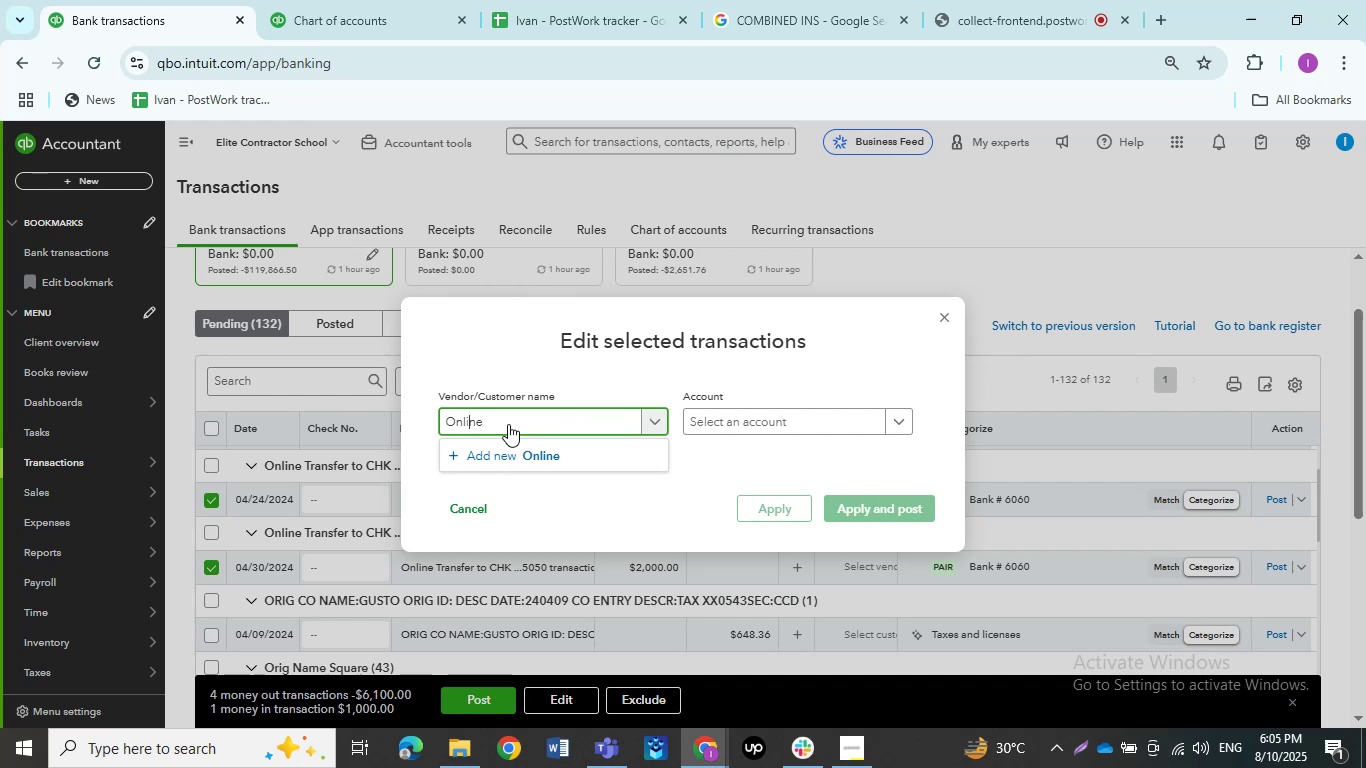 
key(ArrowRight)
 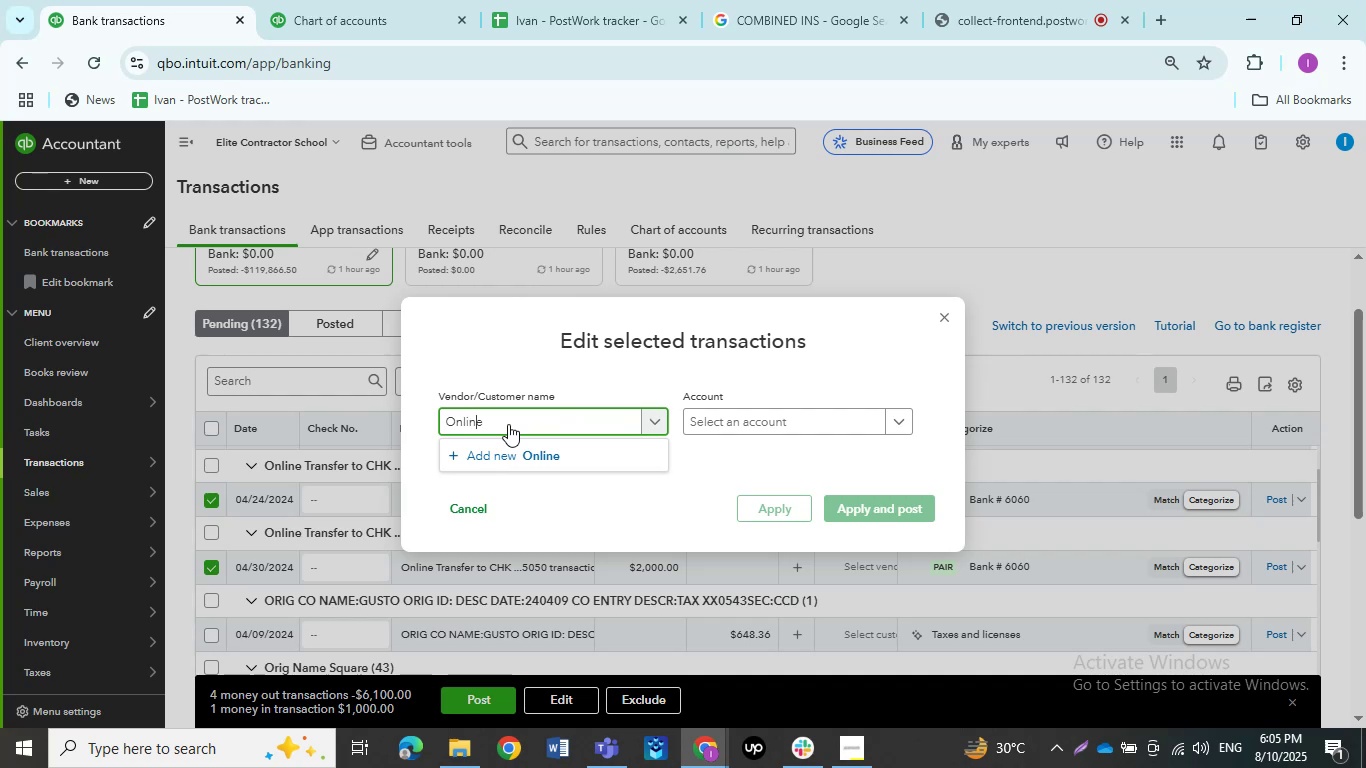 
key(ArrowRight)
 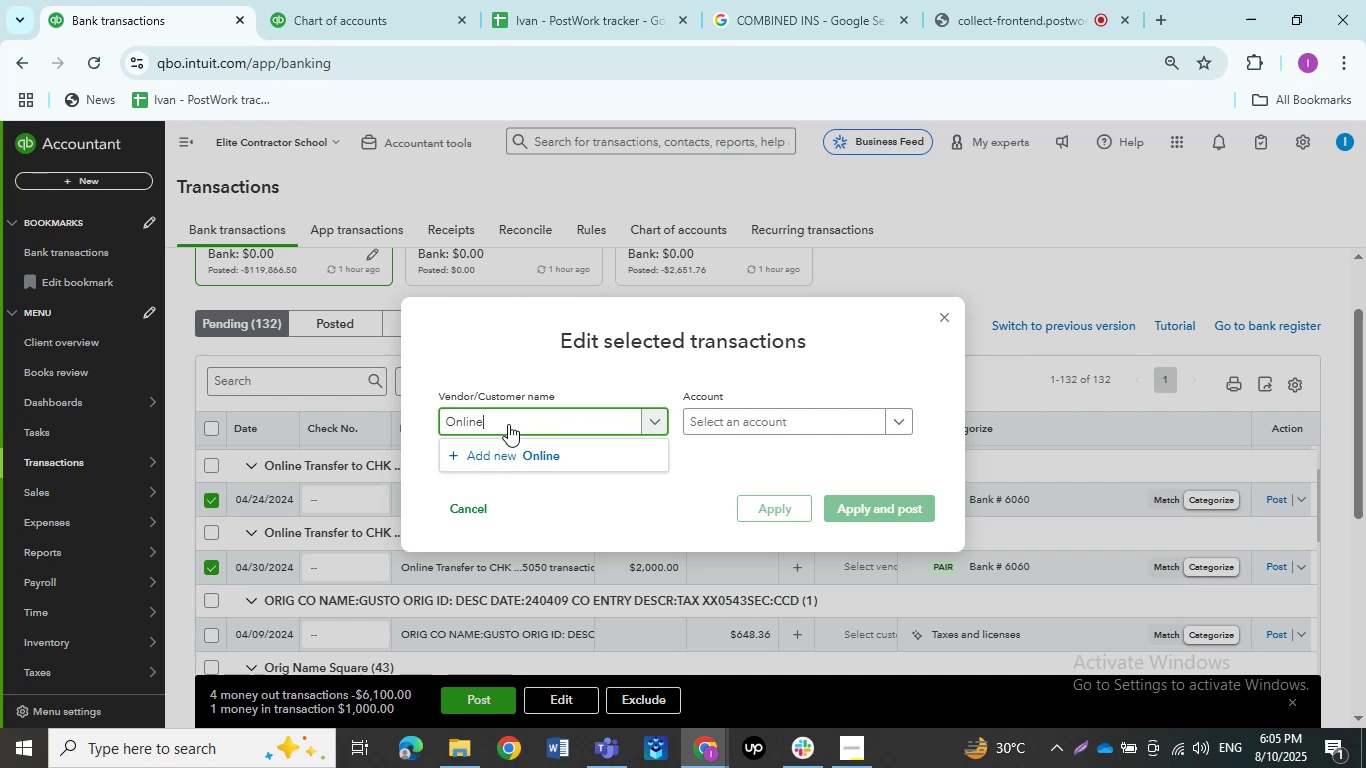 
type( Transfer)
 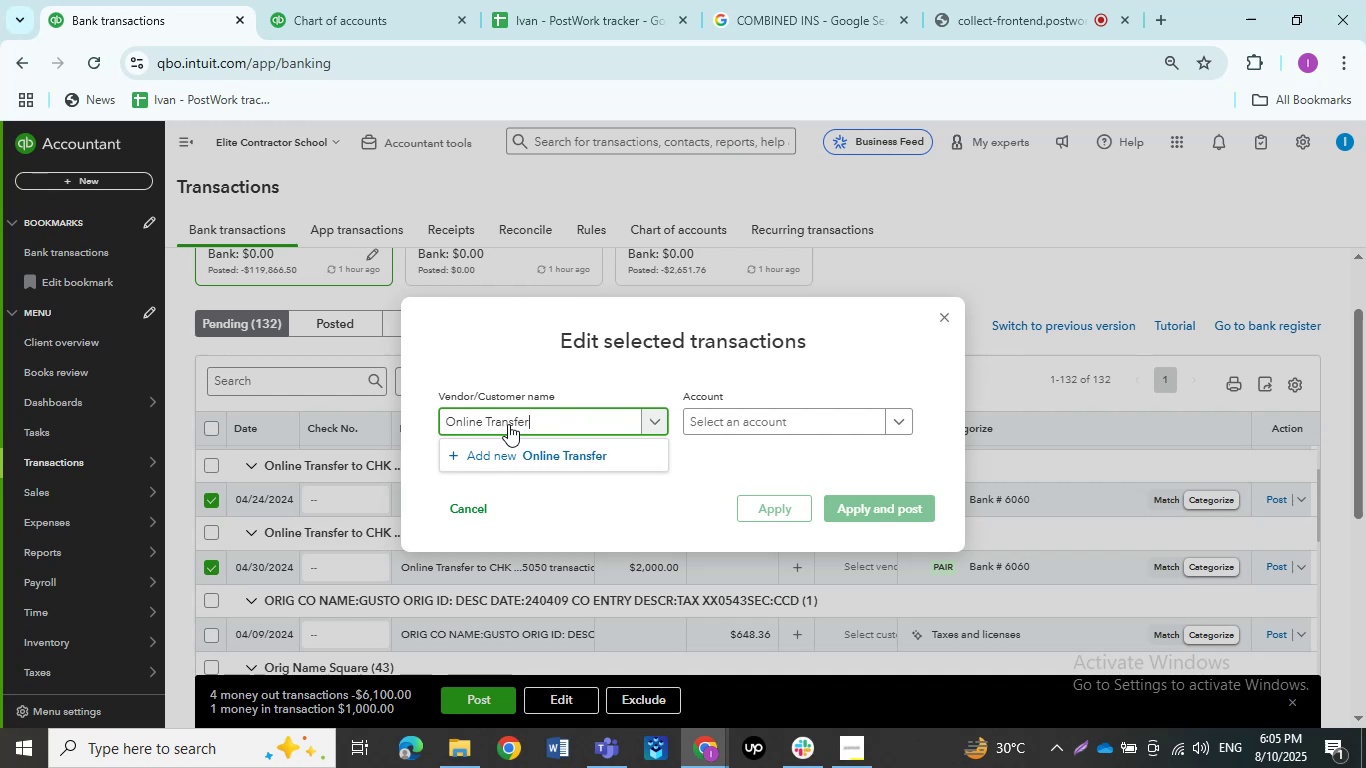 
left_click([523, 447])
 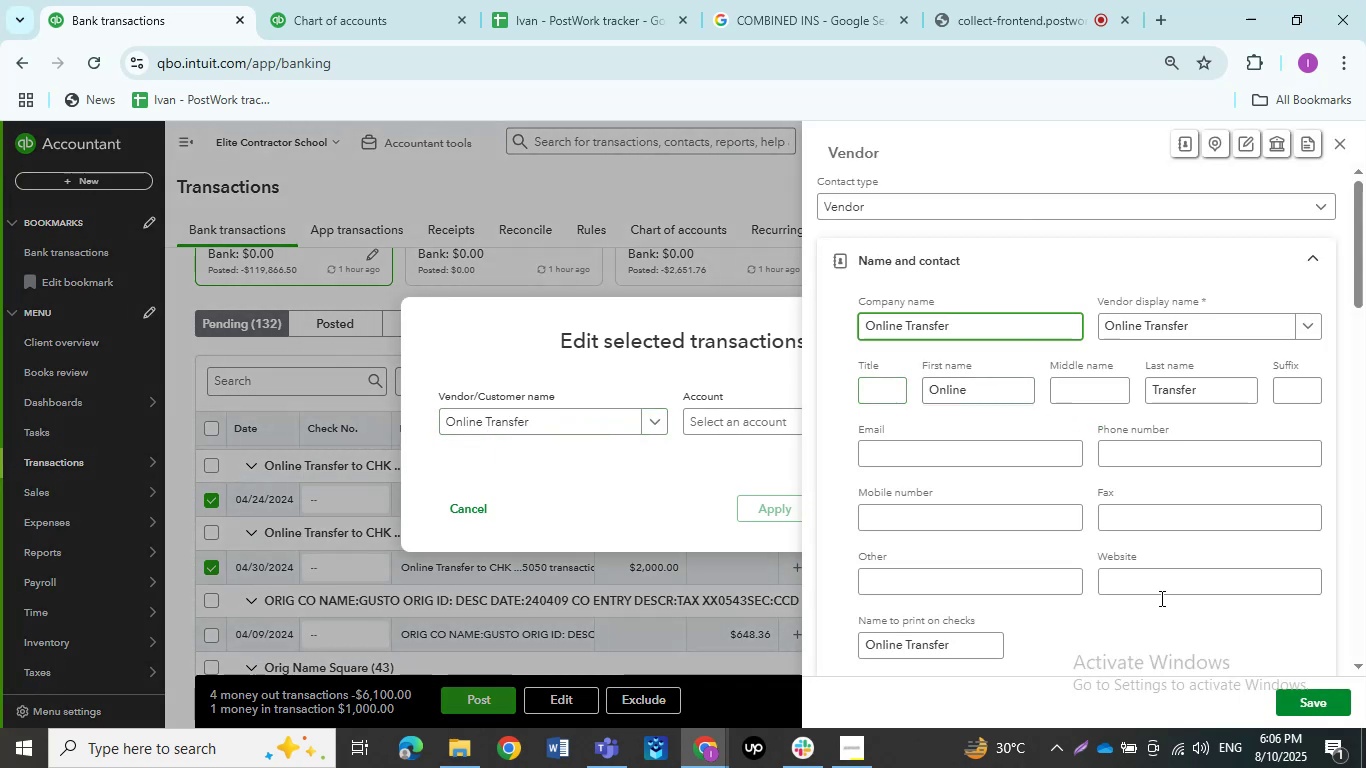 
left_click([1300, 708])
 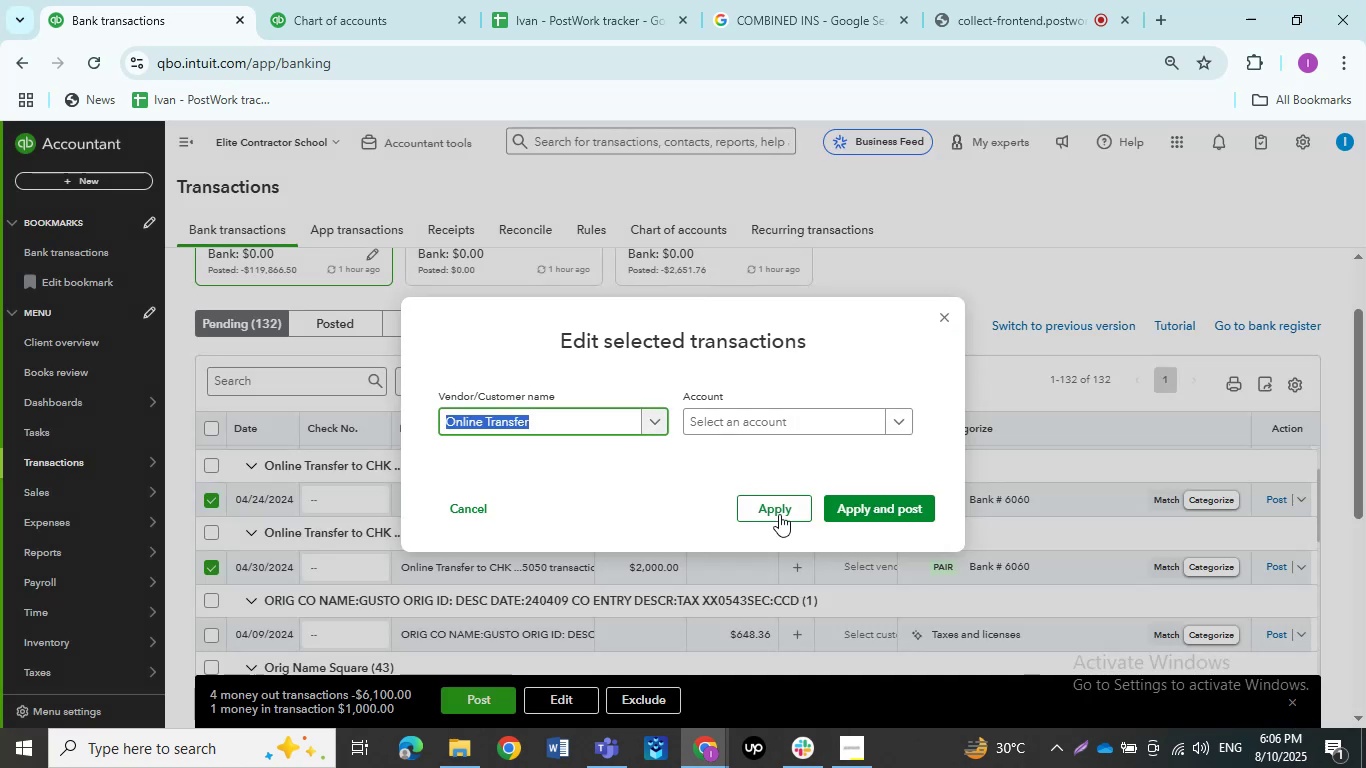 
left_click([762, 414])
 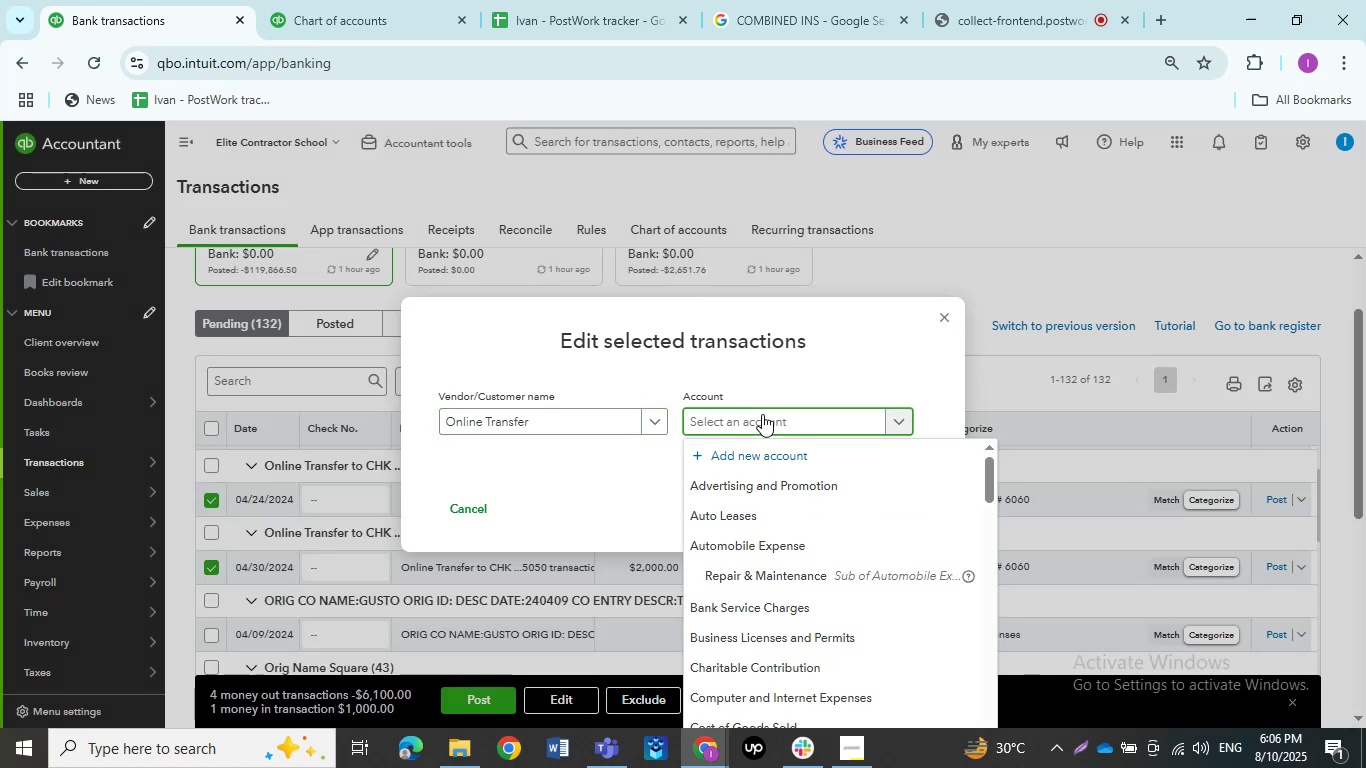 
type(transfer)
 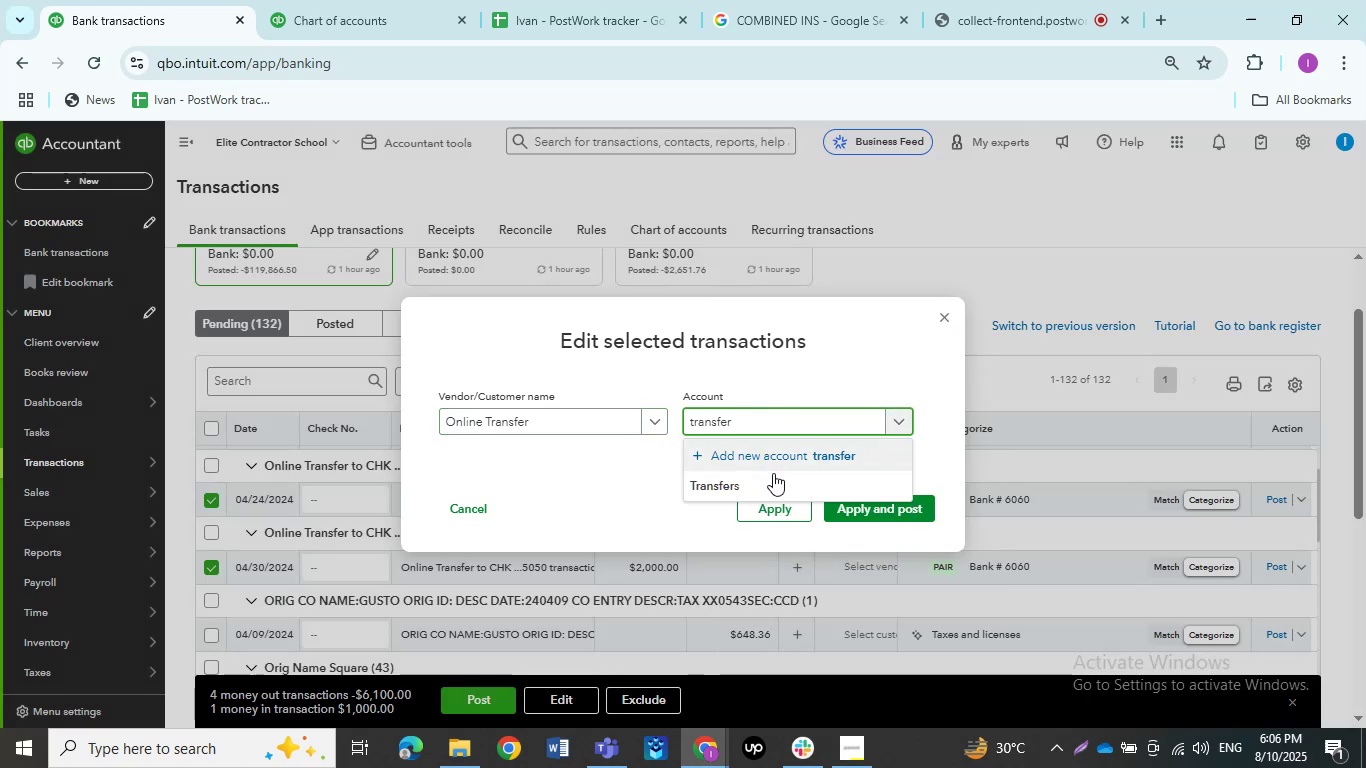 
left_click([772, 476])
 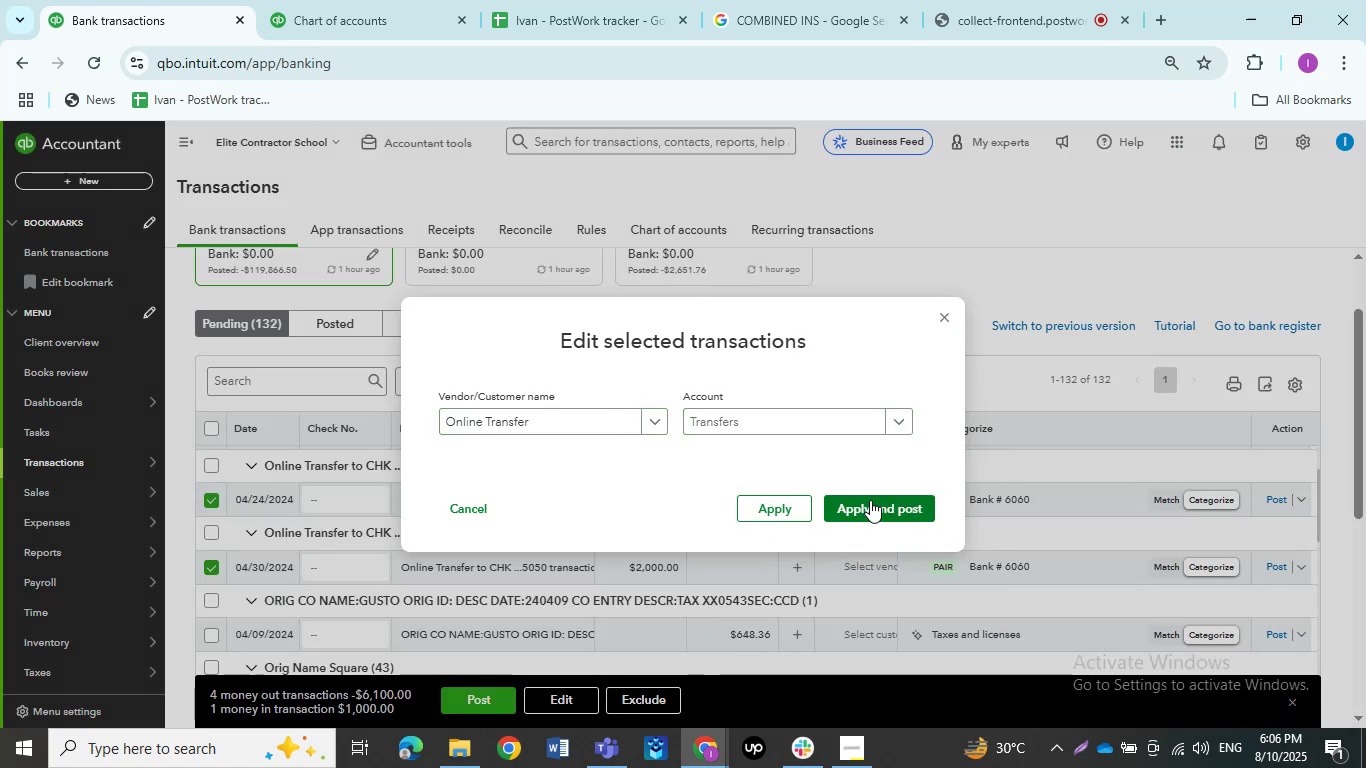 
left_click([870, 500])
 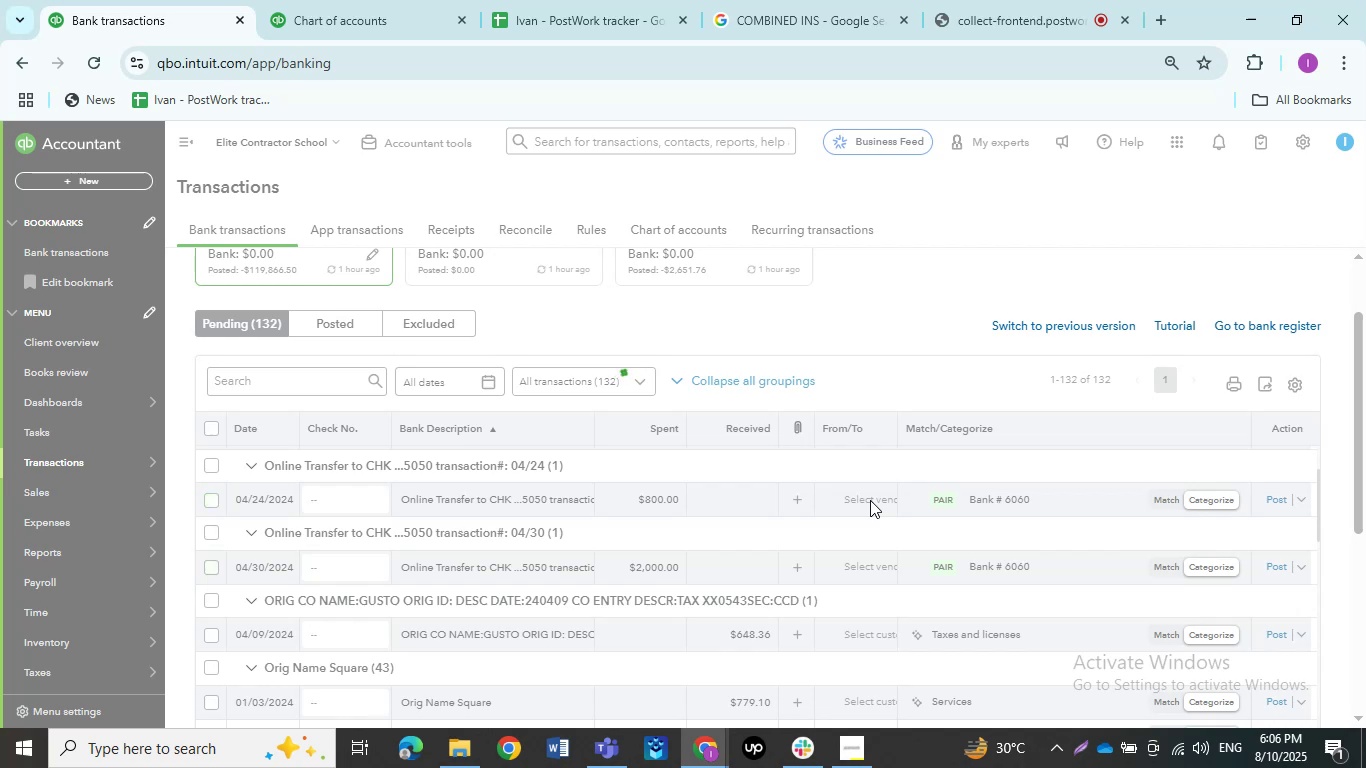 
mouse_move([849, 492])
 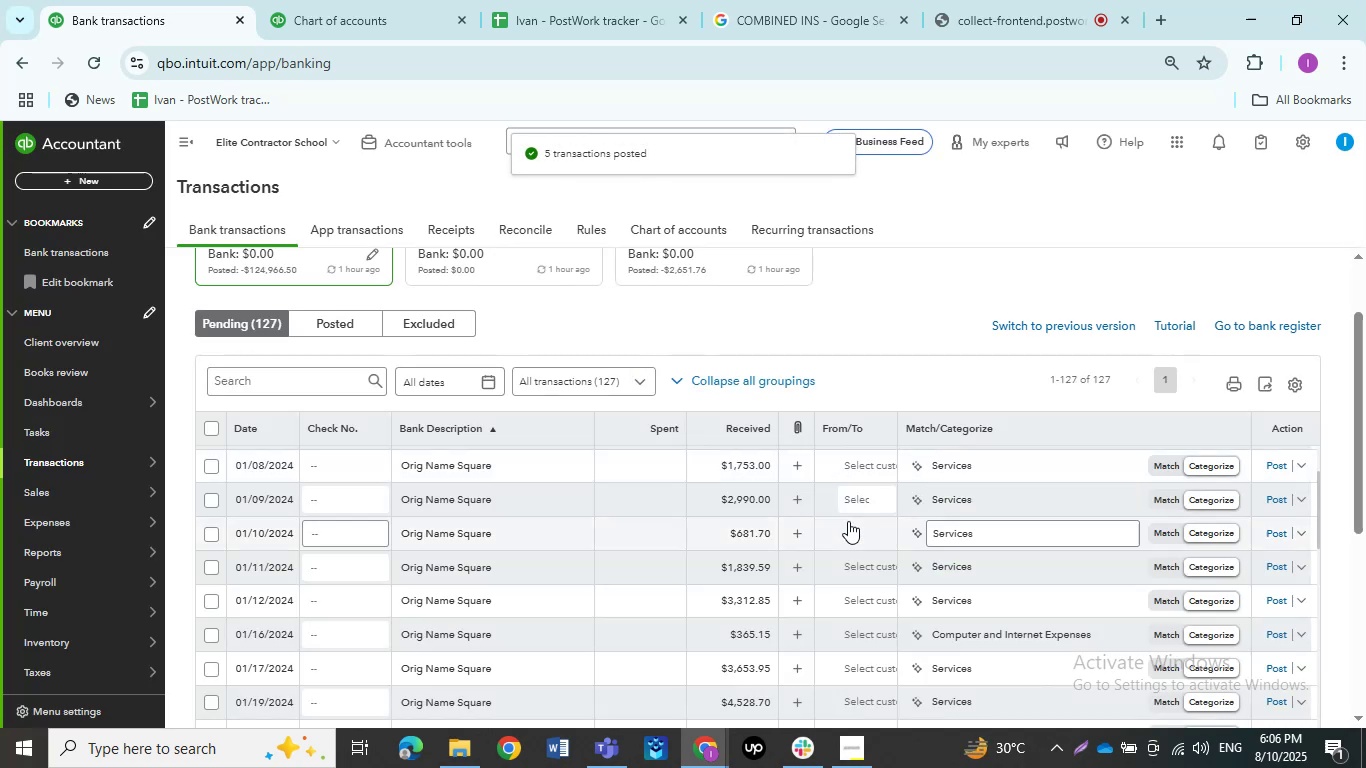 
scroll: coordinate [848, 525], scroll_direction: up, amount: 1.0
 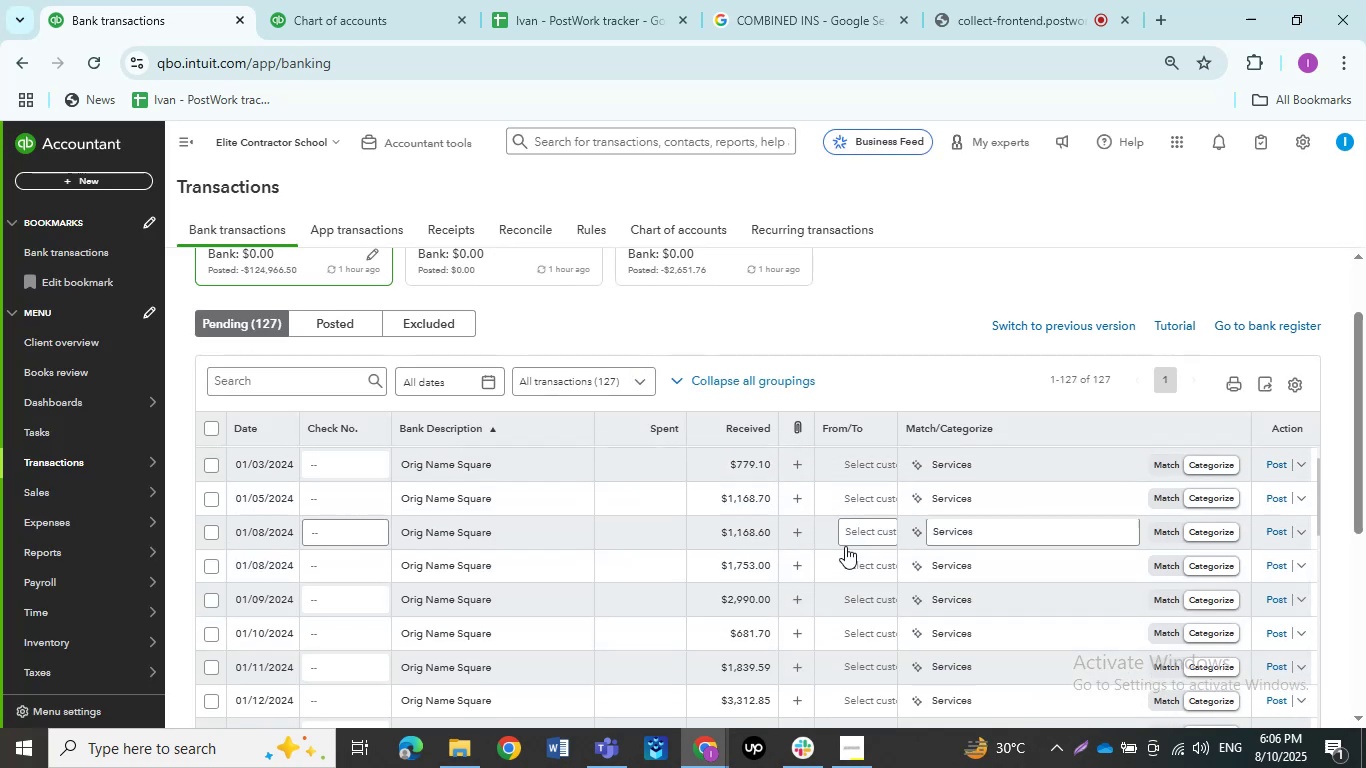 
wait(8.33)
 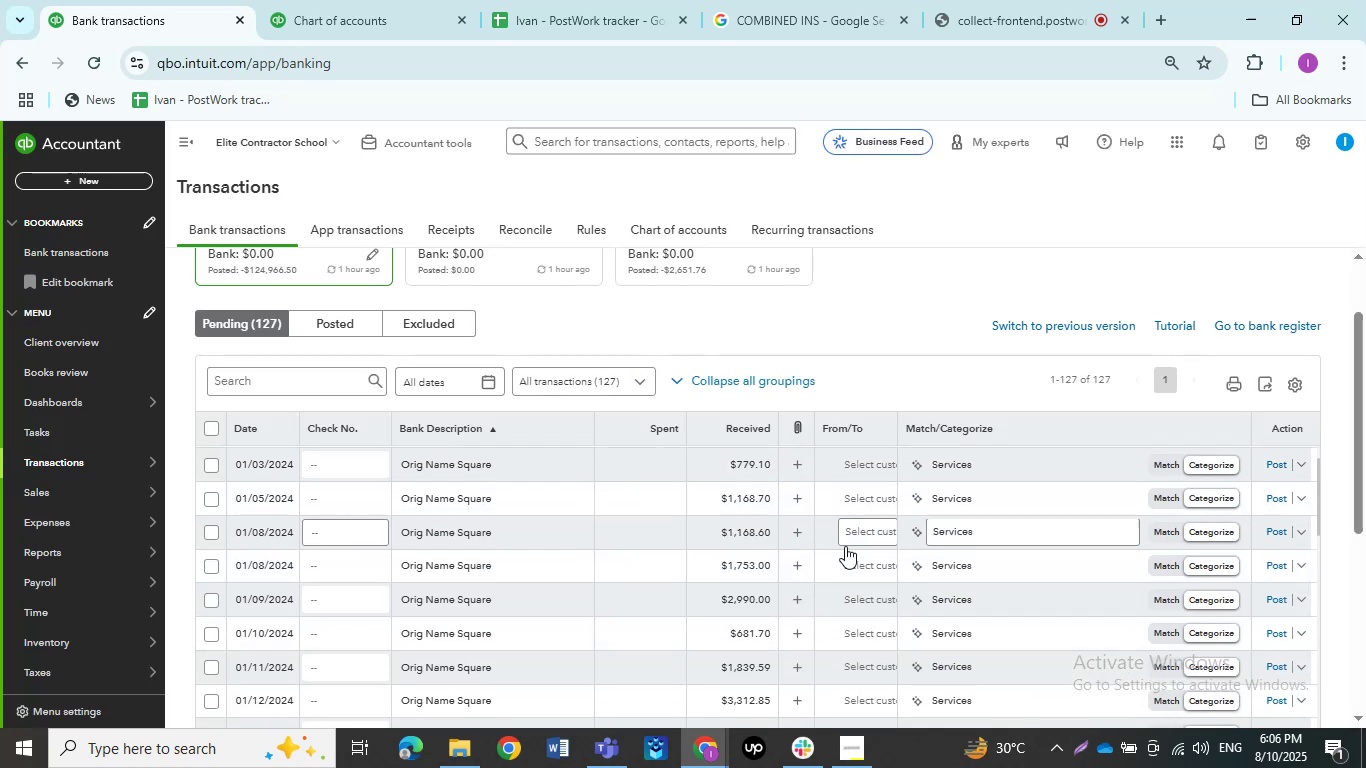 
scroll: coordinate [738, 569], scroll_direction: up, amount: 3.0
 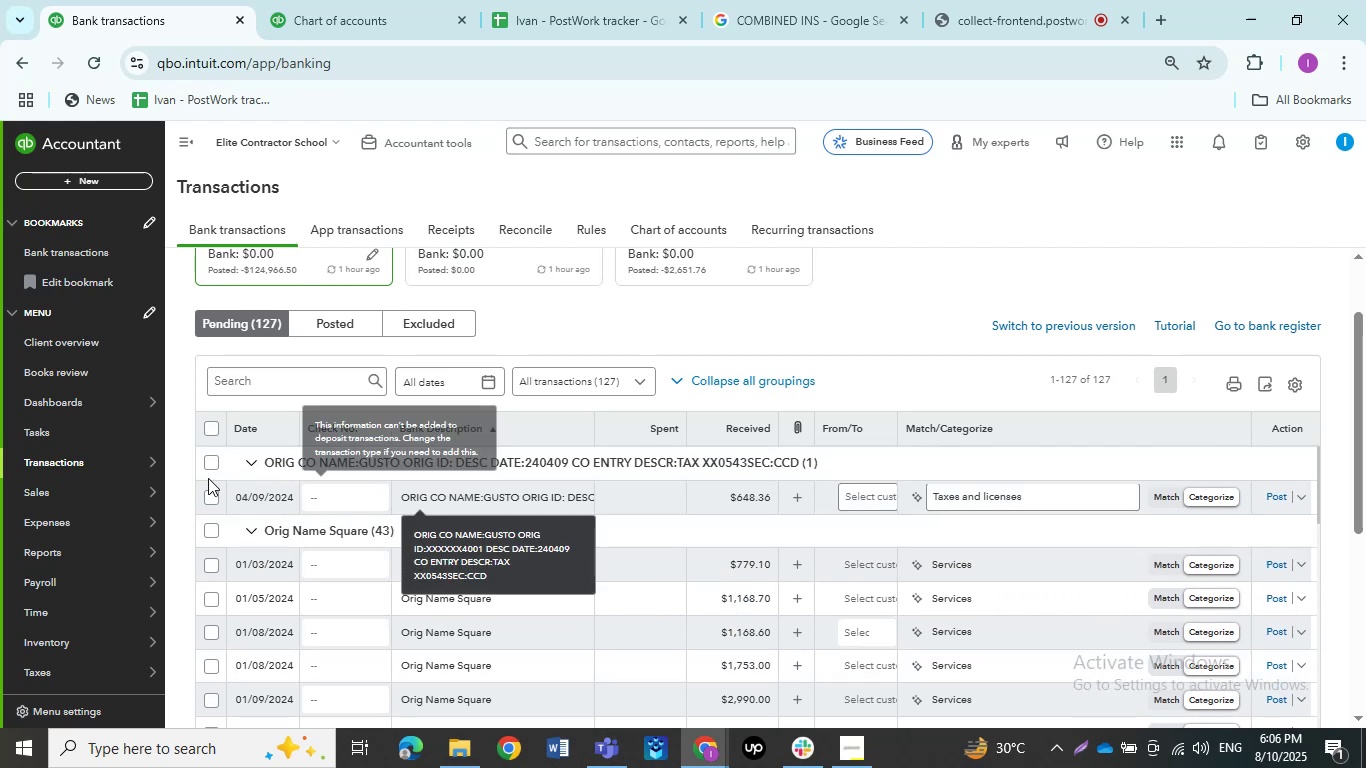 
left_click([212, 502])
 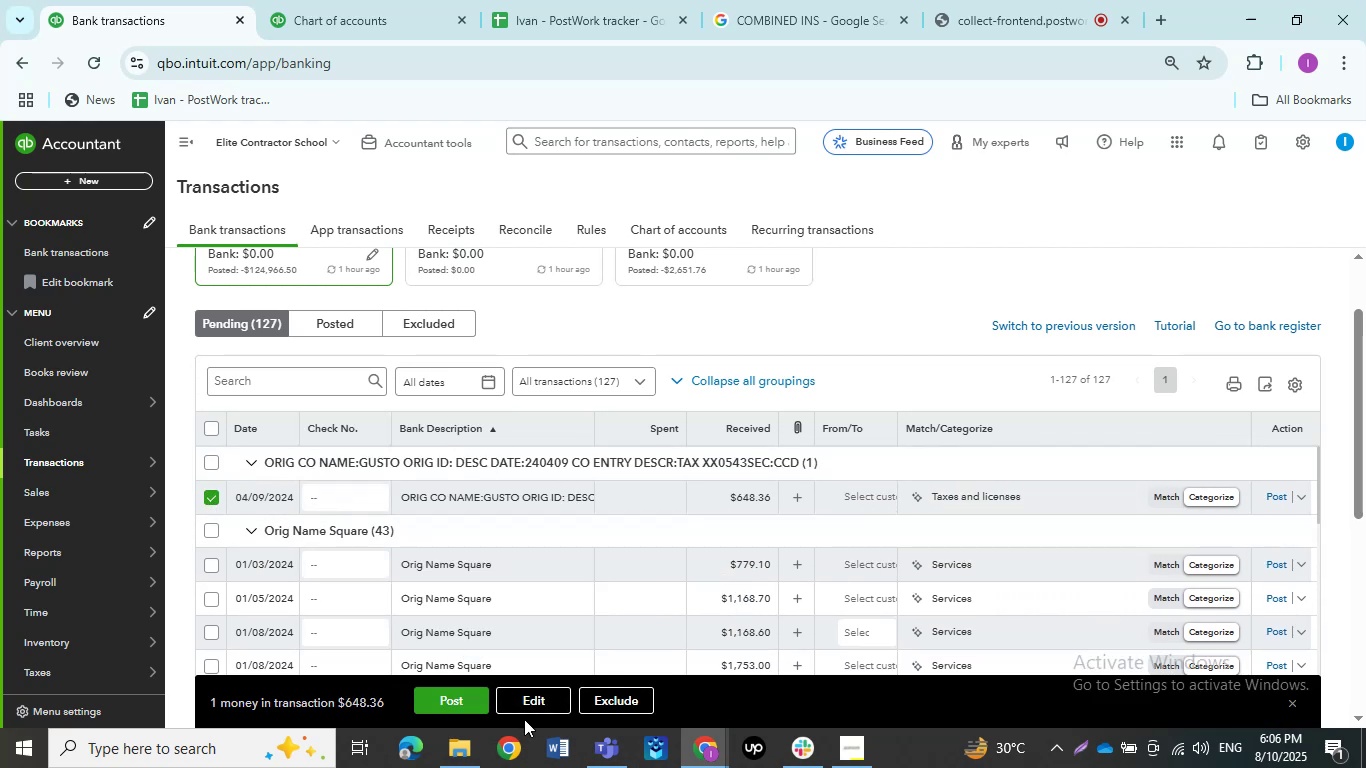 
left_click([525, 709])
 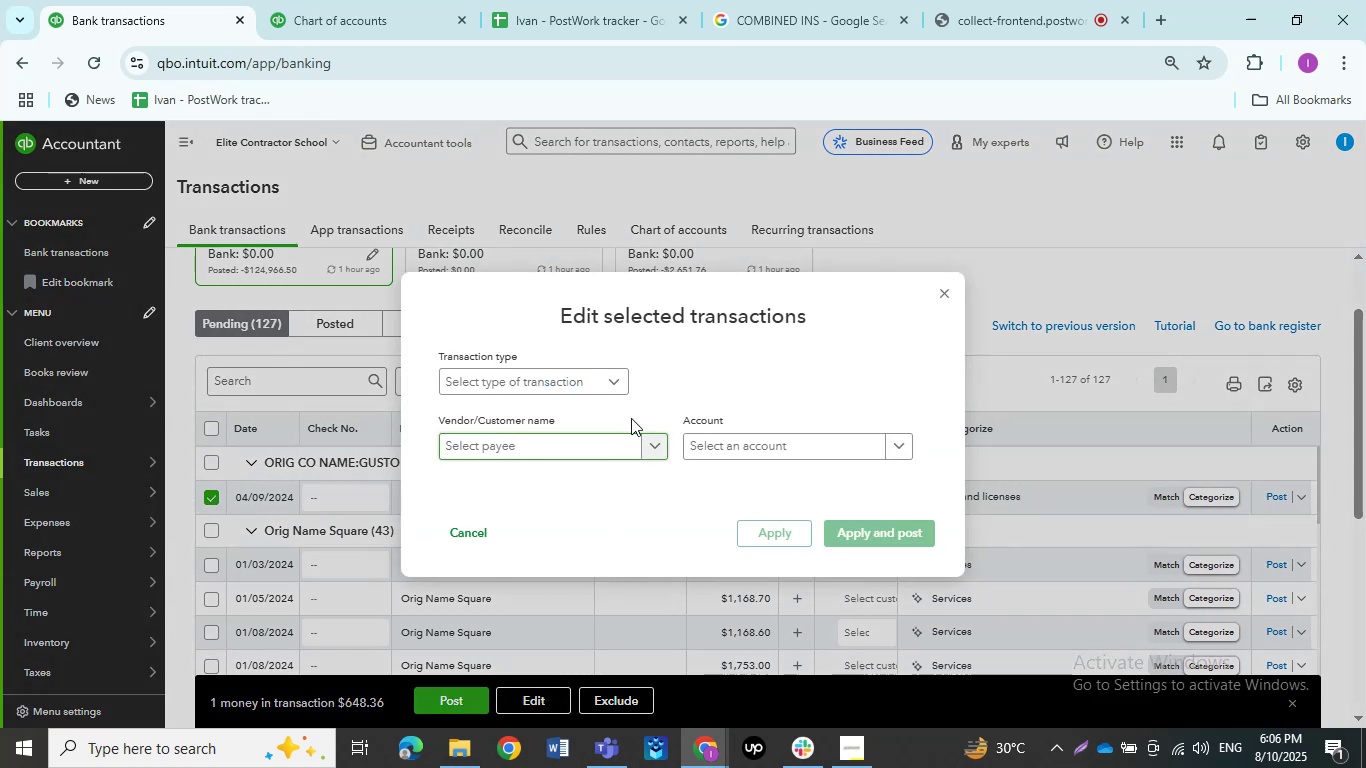 
left_click([606, 385])
 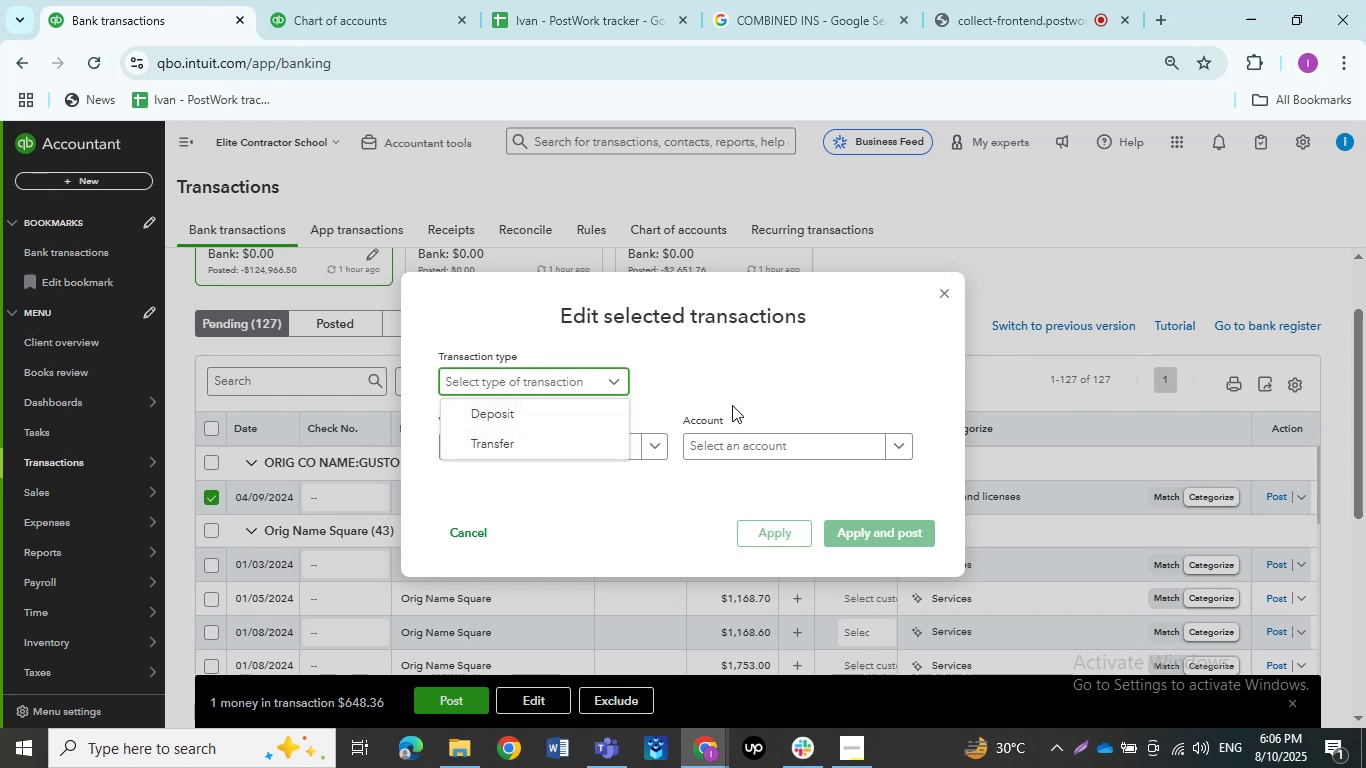 
left_click([561, 422])
 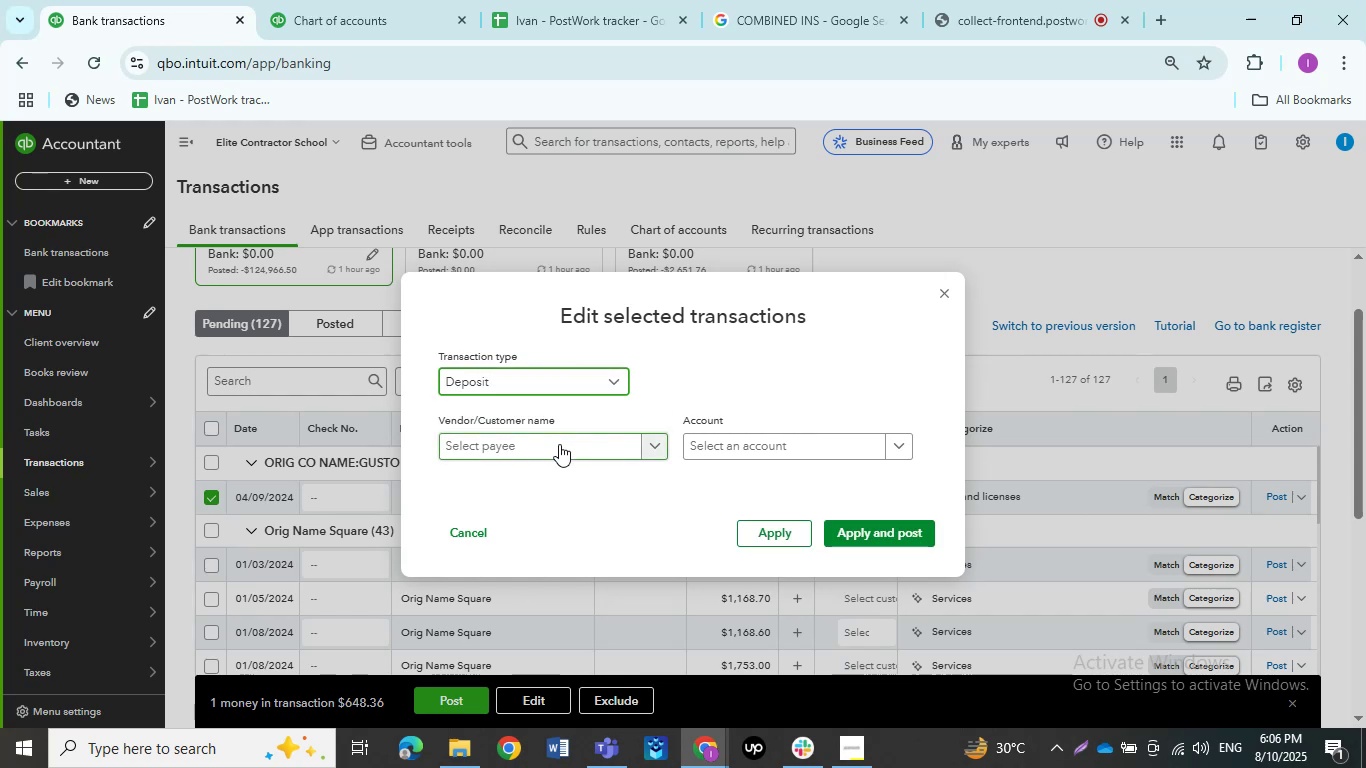 
left_click([559, 444])
 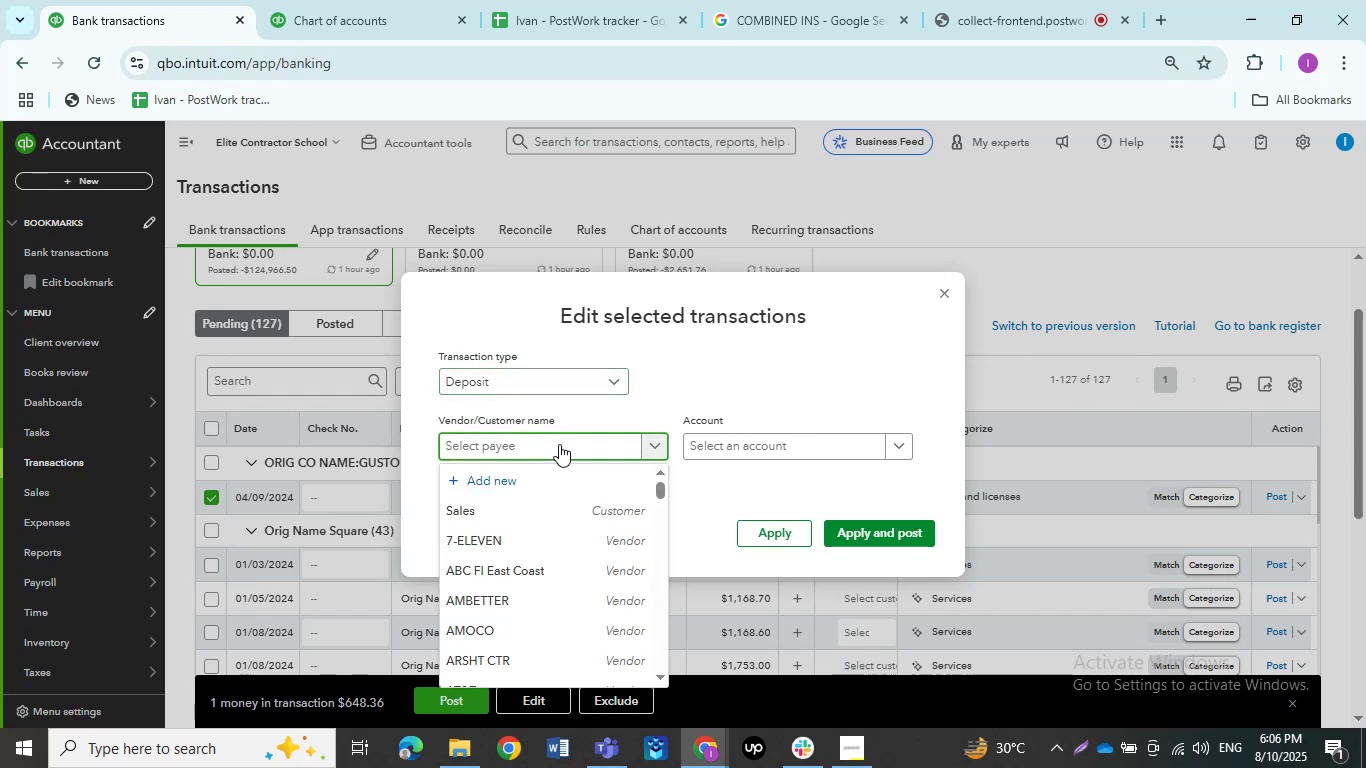 
wait(10.01)
 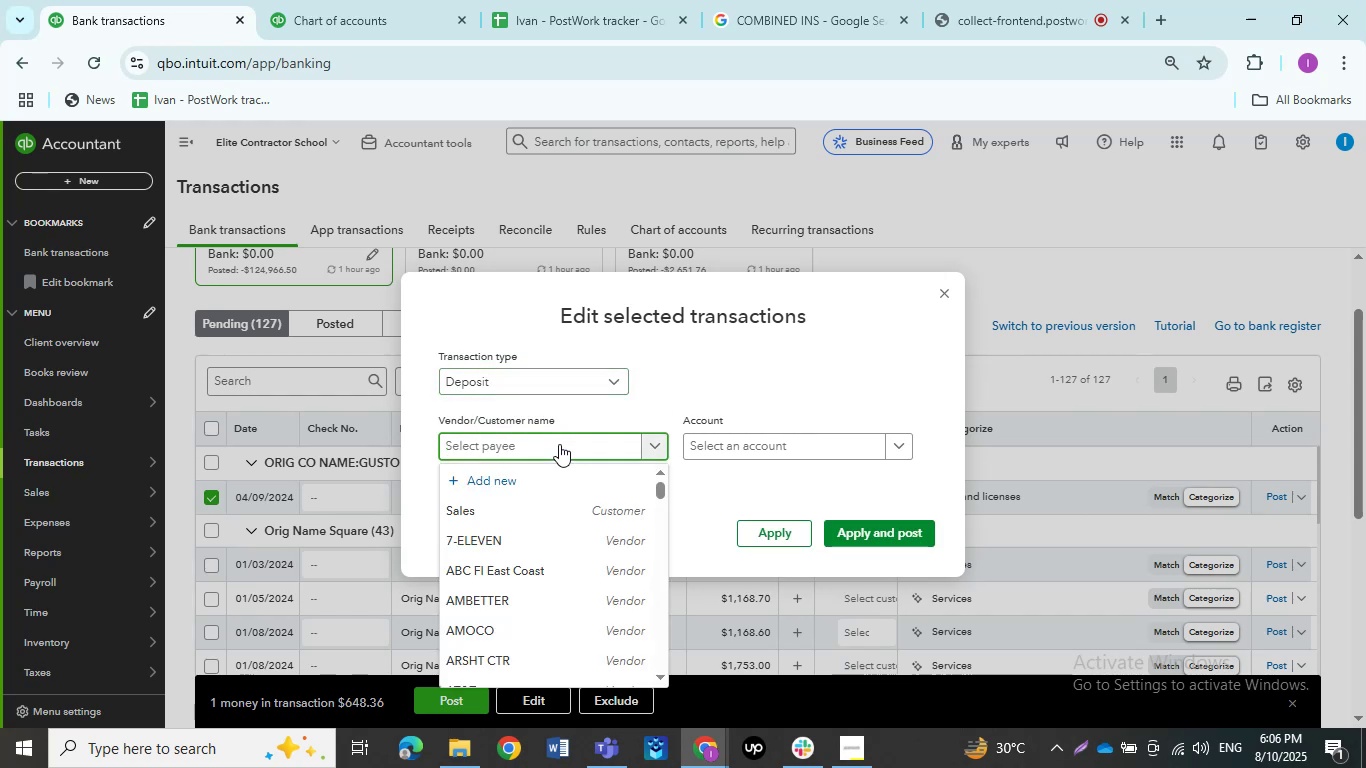 
type(Gusto)
 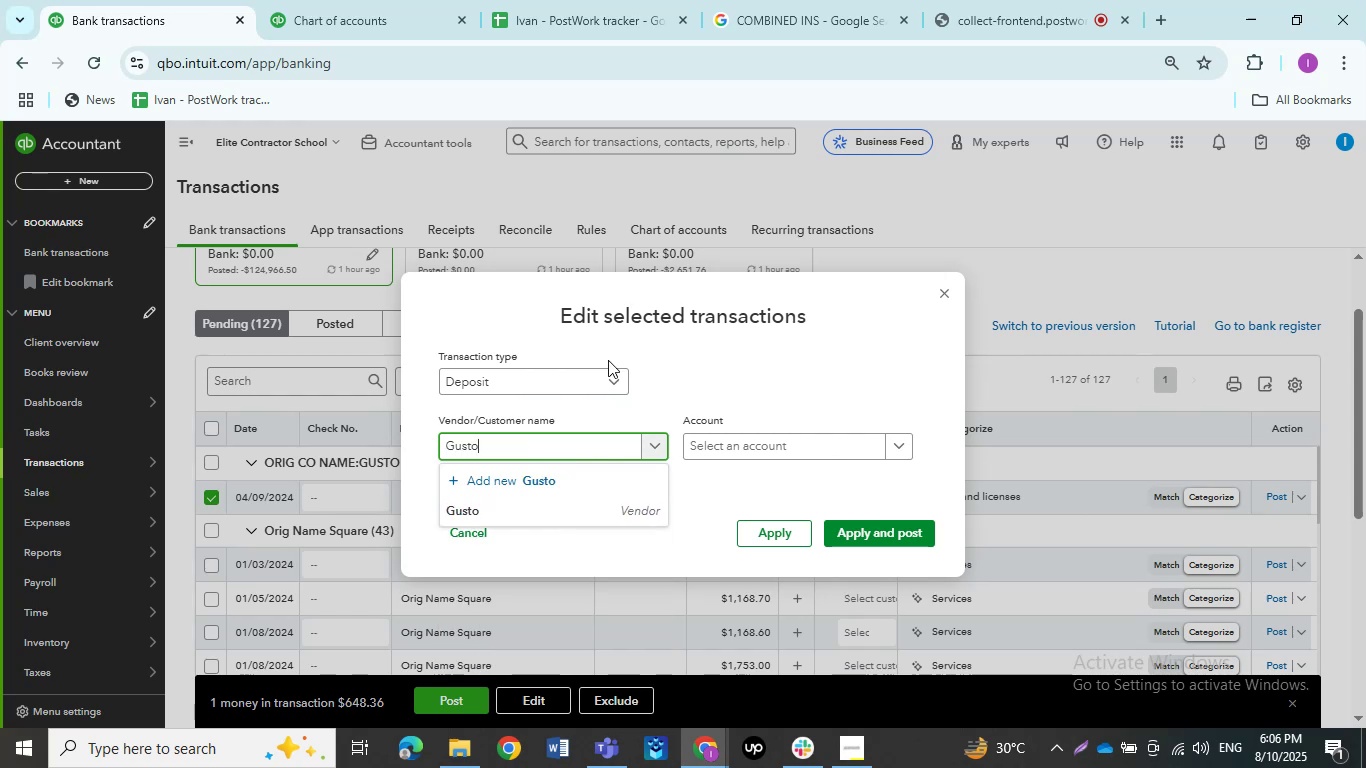 
left_click([544, 497])
 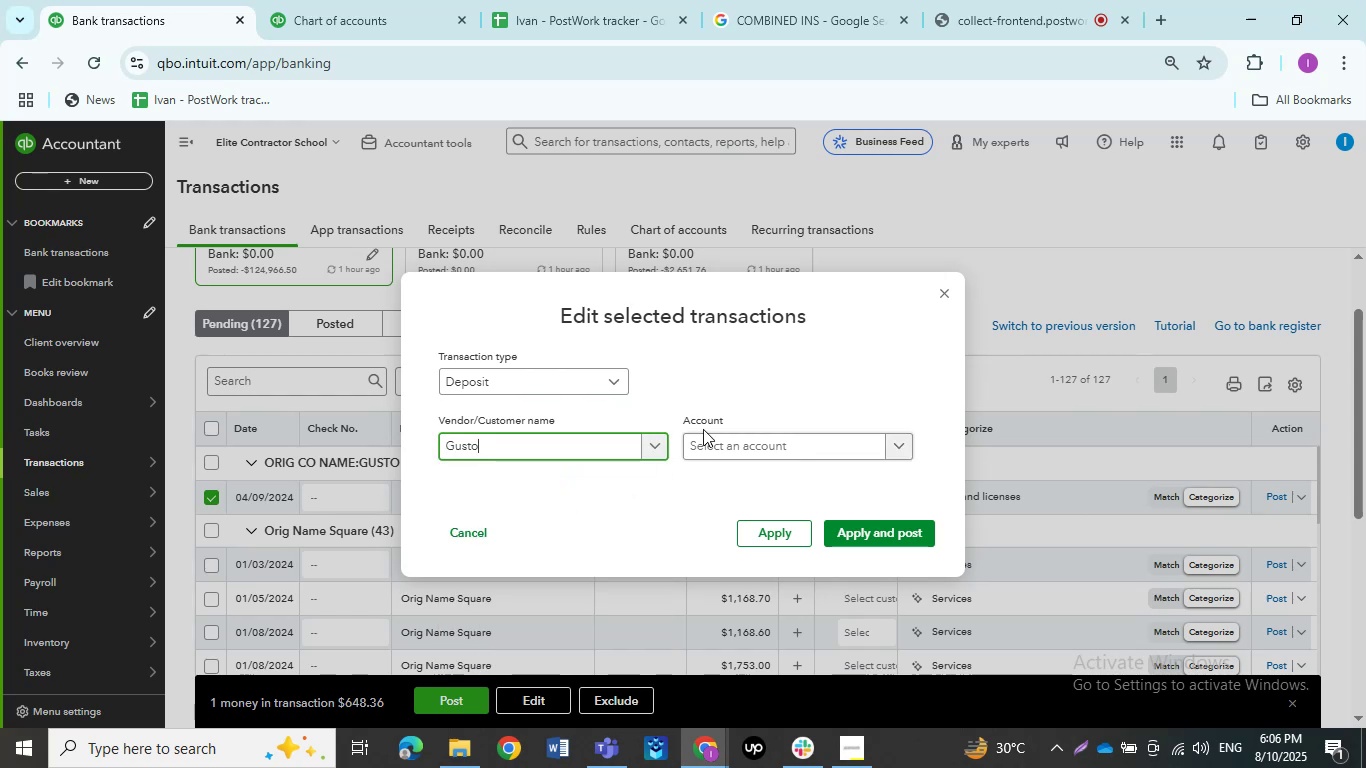 
key(Tab)
type(payroll)
 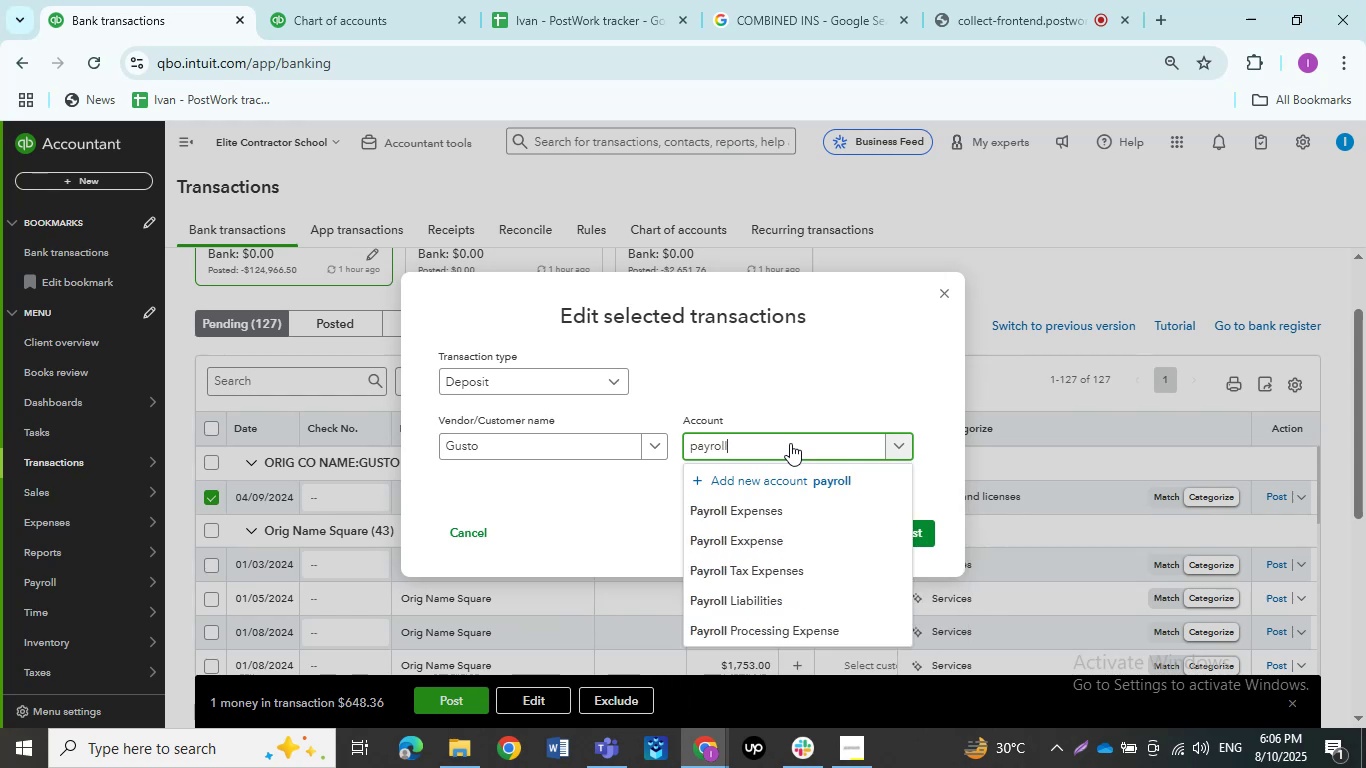 
key(ArrowDown)
 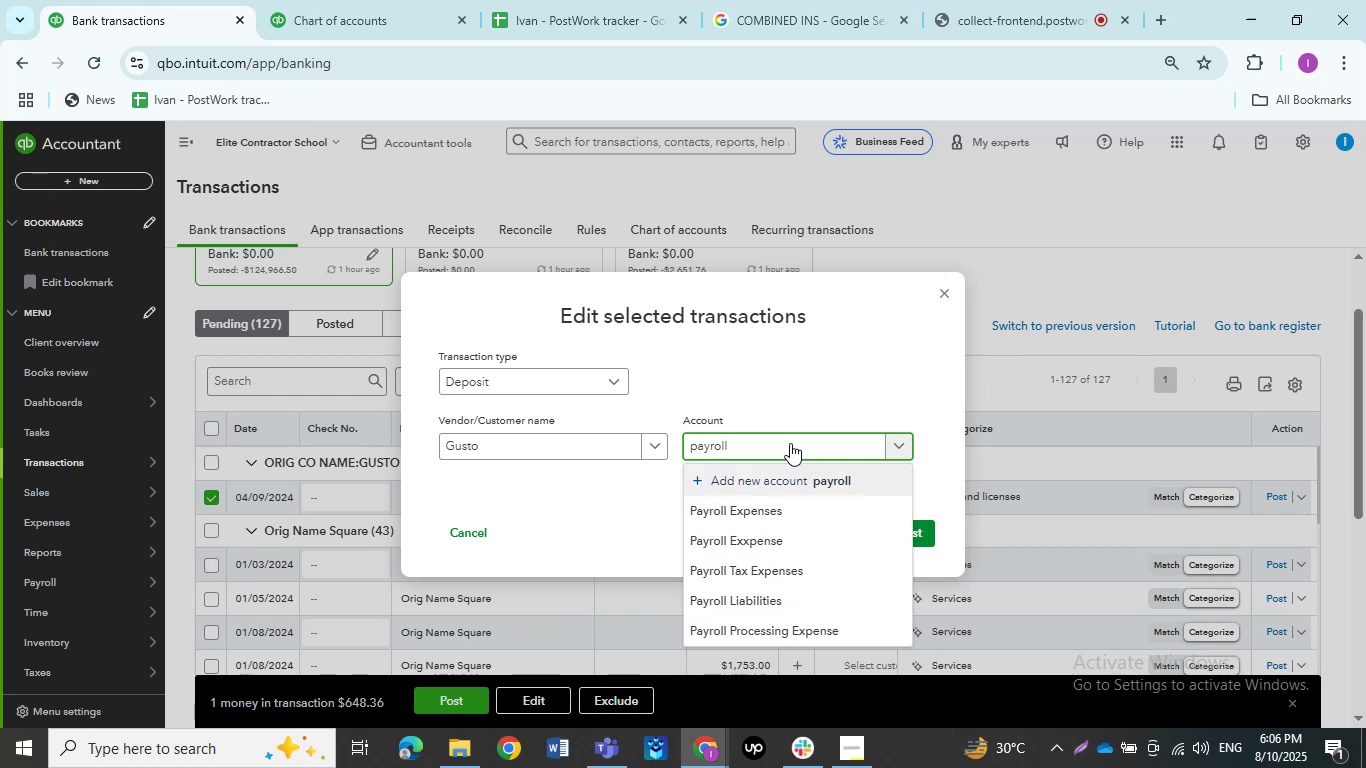 
key(ArrowDown)
 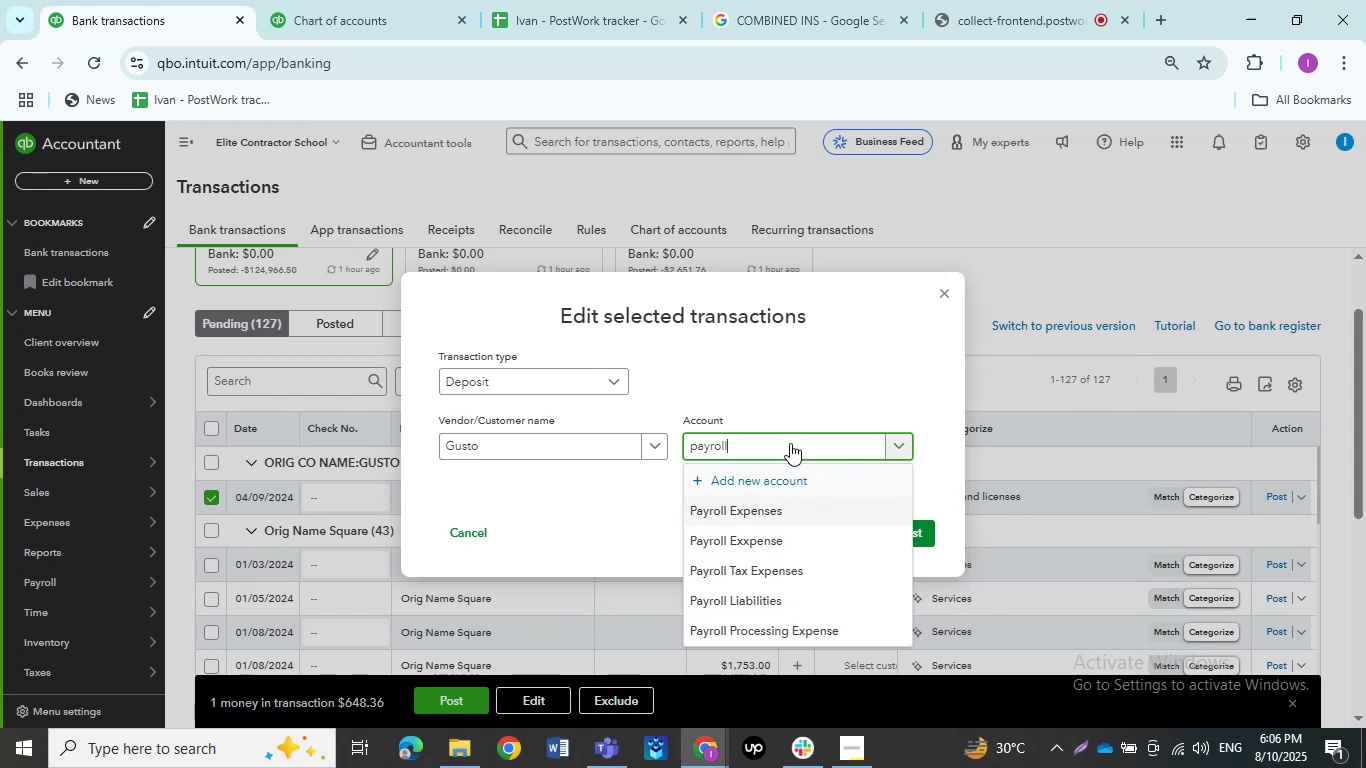 
key(ArrowDown)
 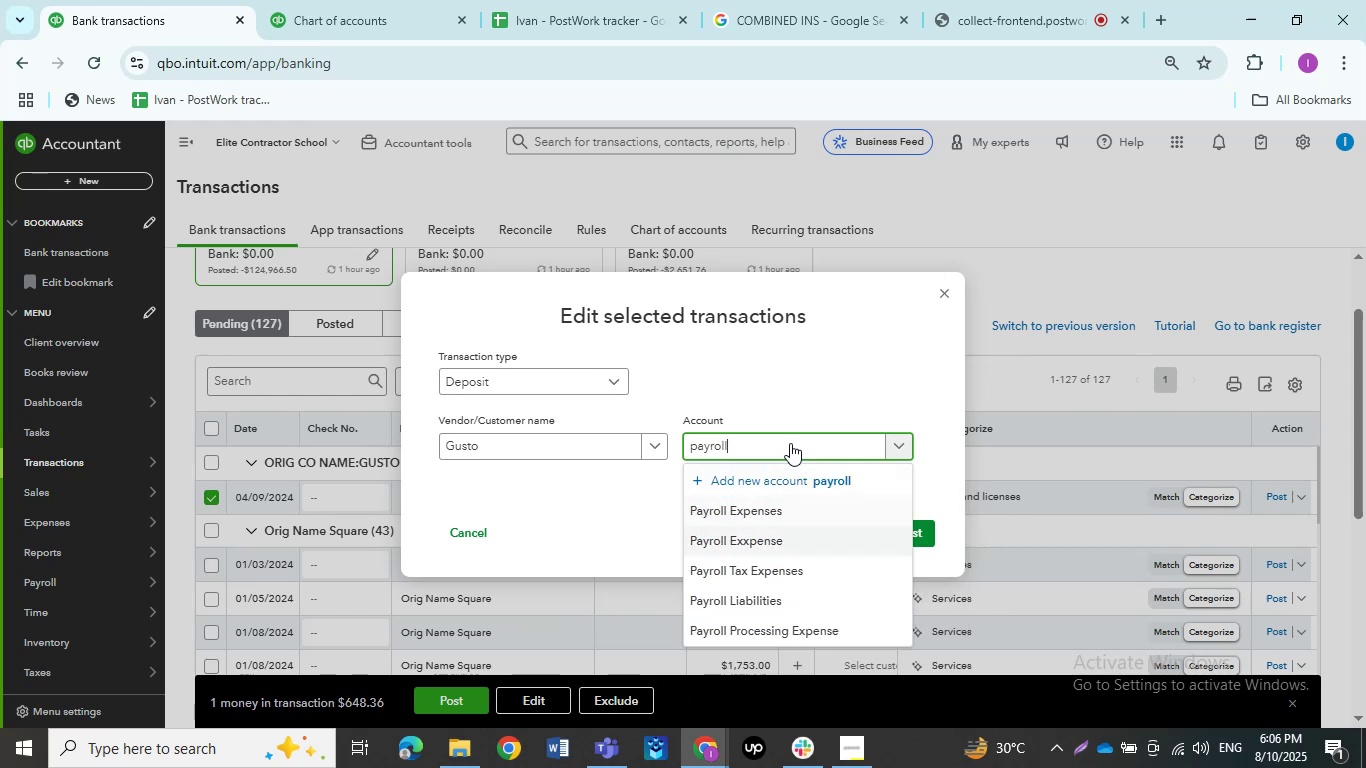 
key(ArrowDown)
 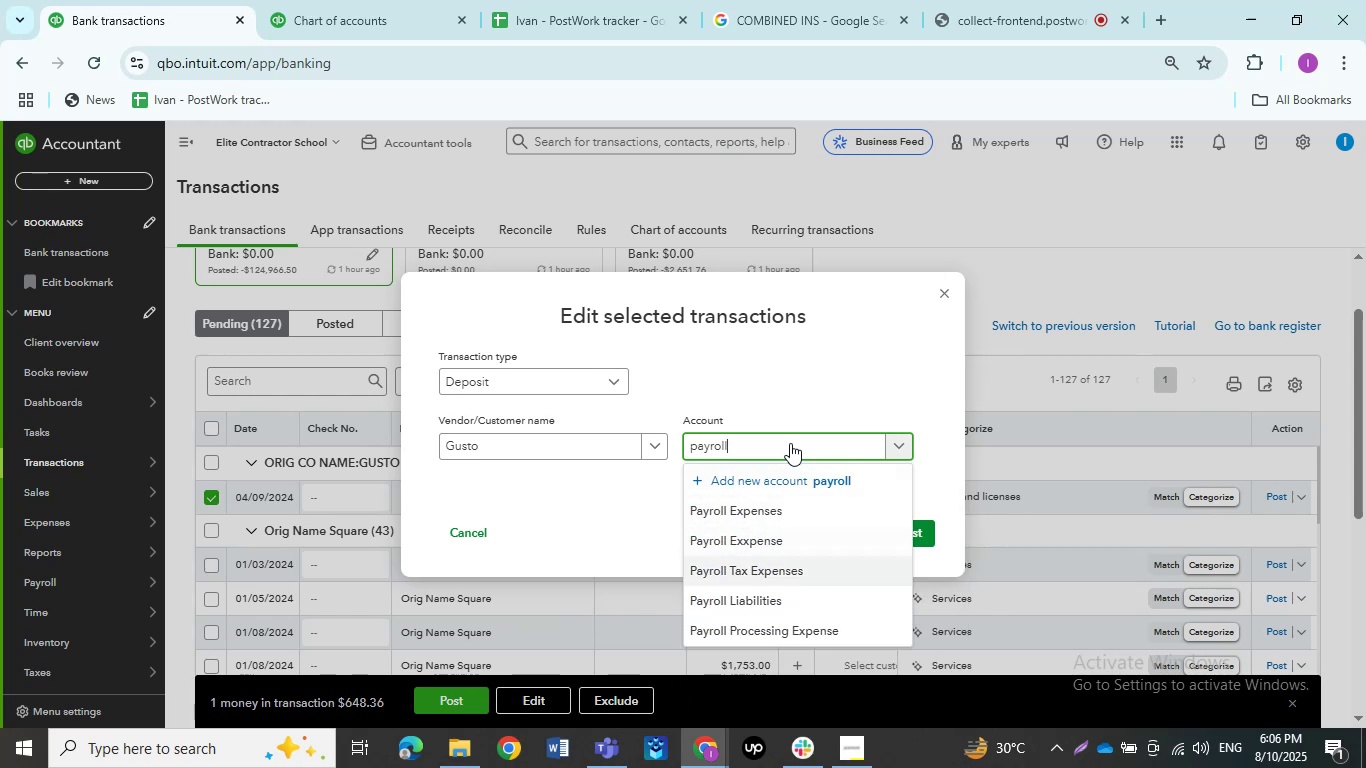 
key(ArrowDown)
 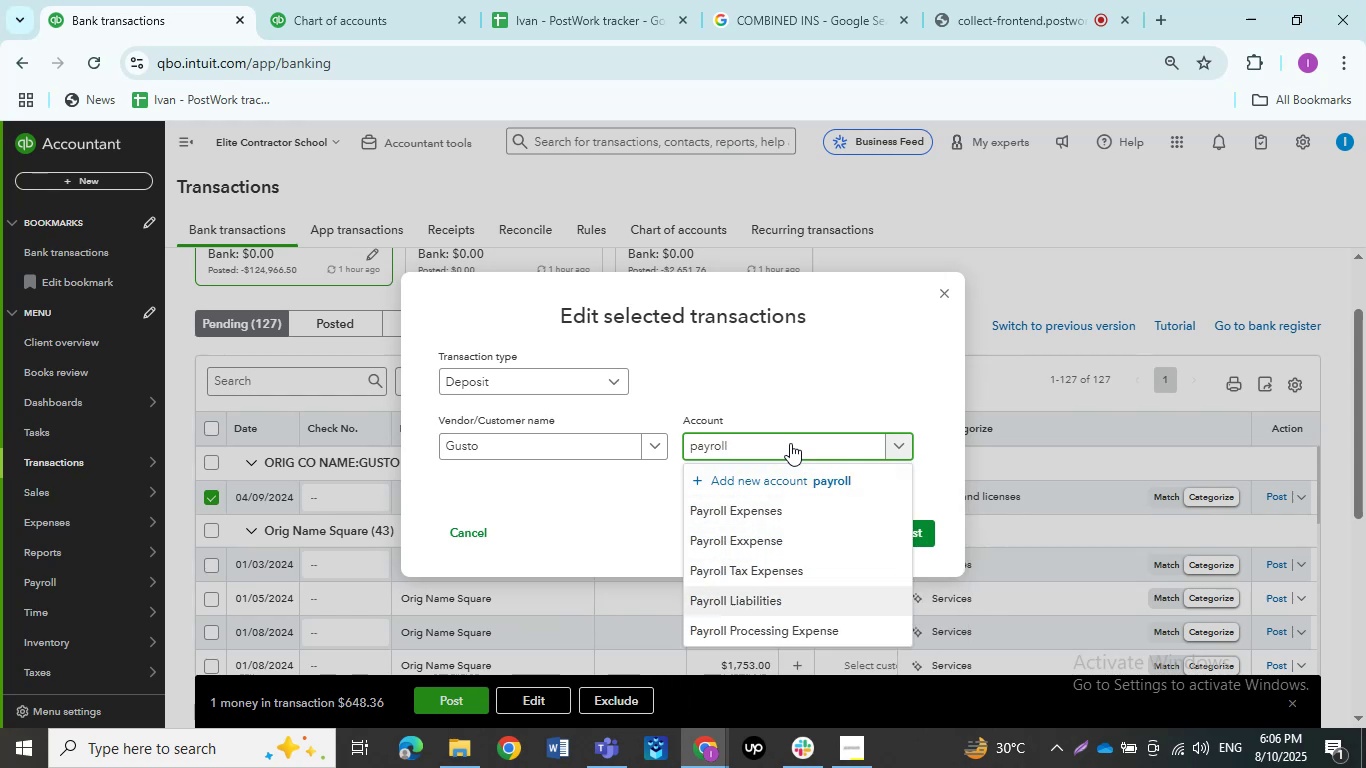 
key(ArrowDown)
 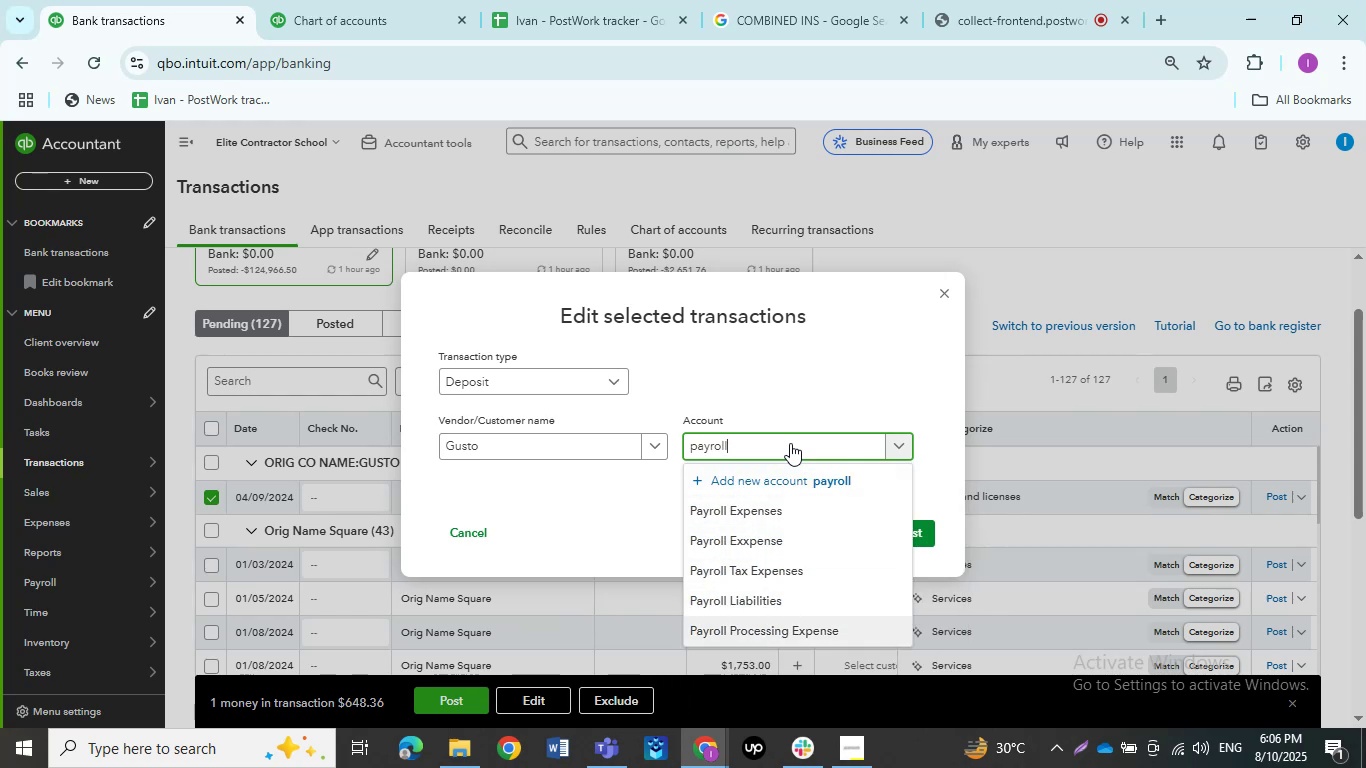 
key(ArrowUp)
 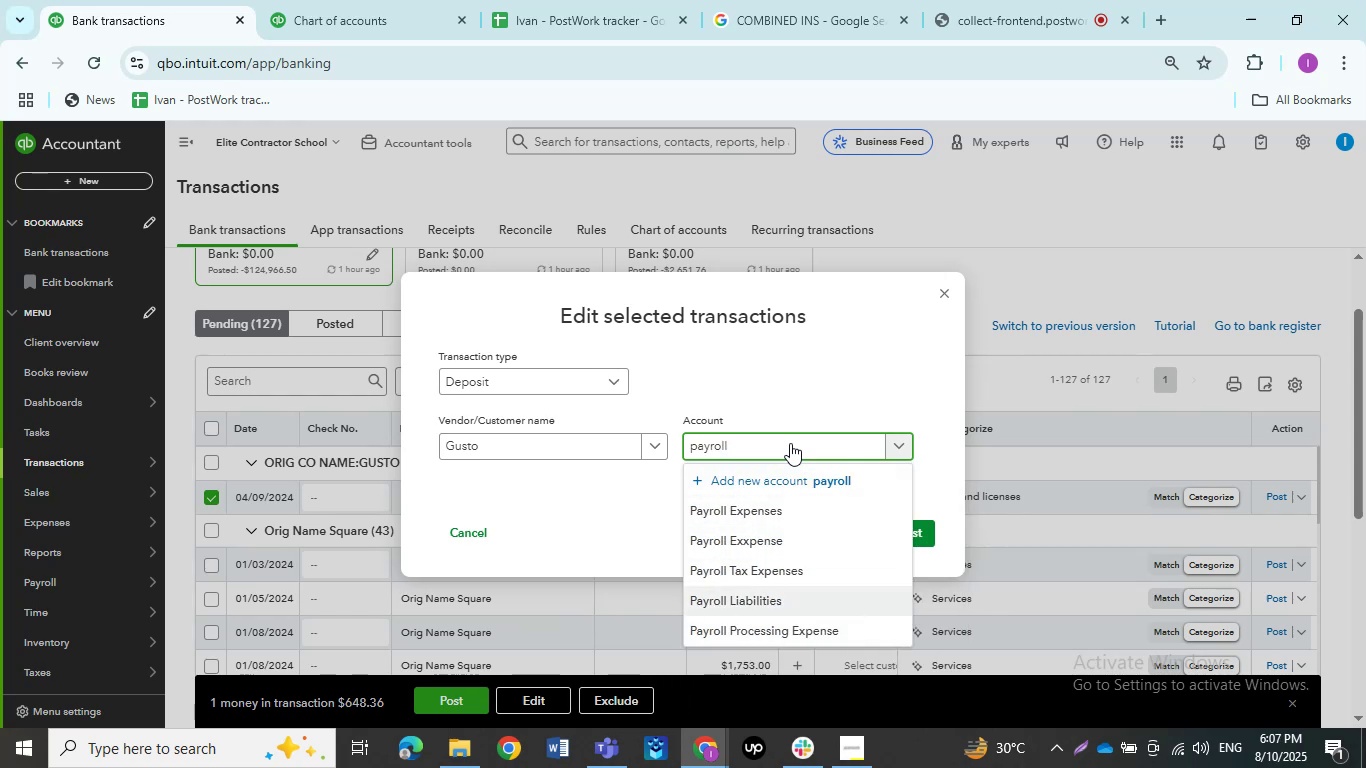 
key(NumpadEnter)
 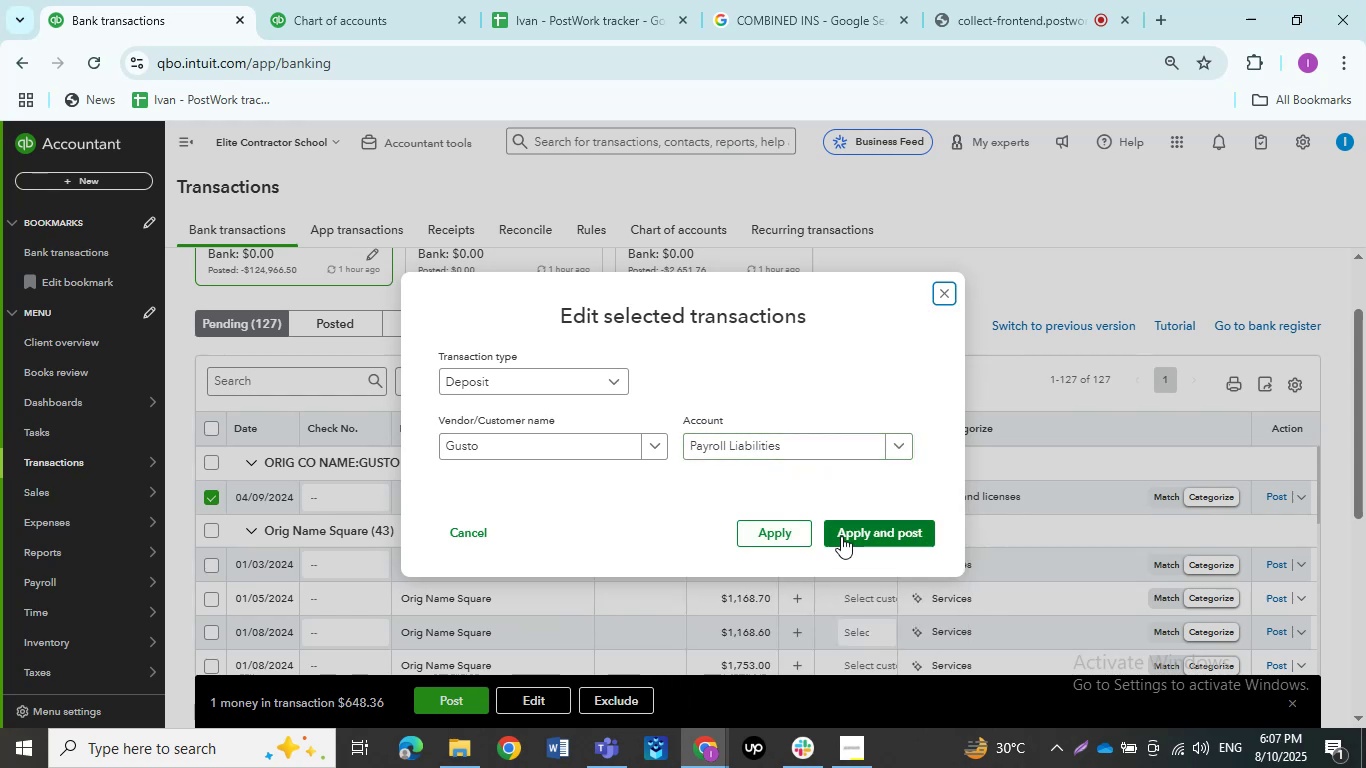 
left_click([863, 536])
 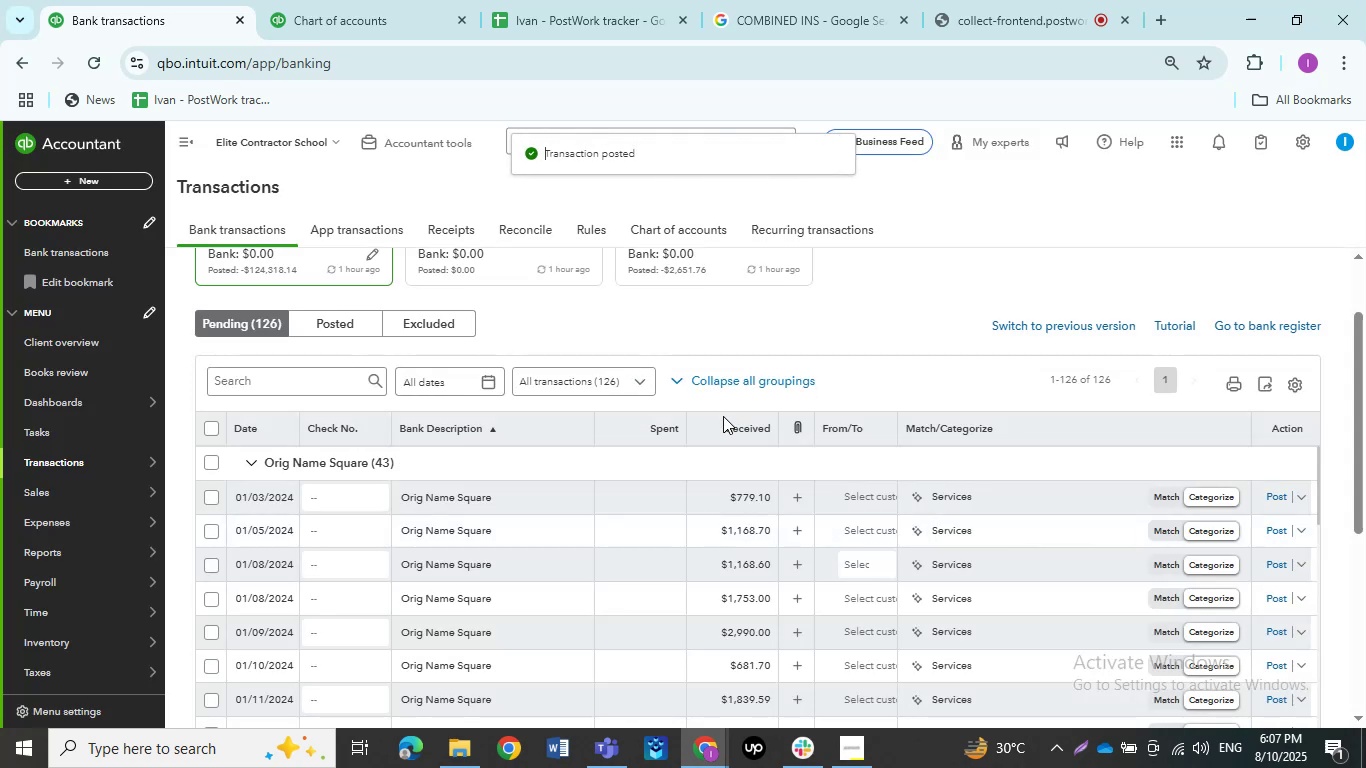 
wait(11.16)
 